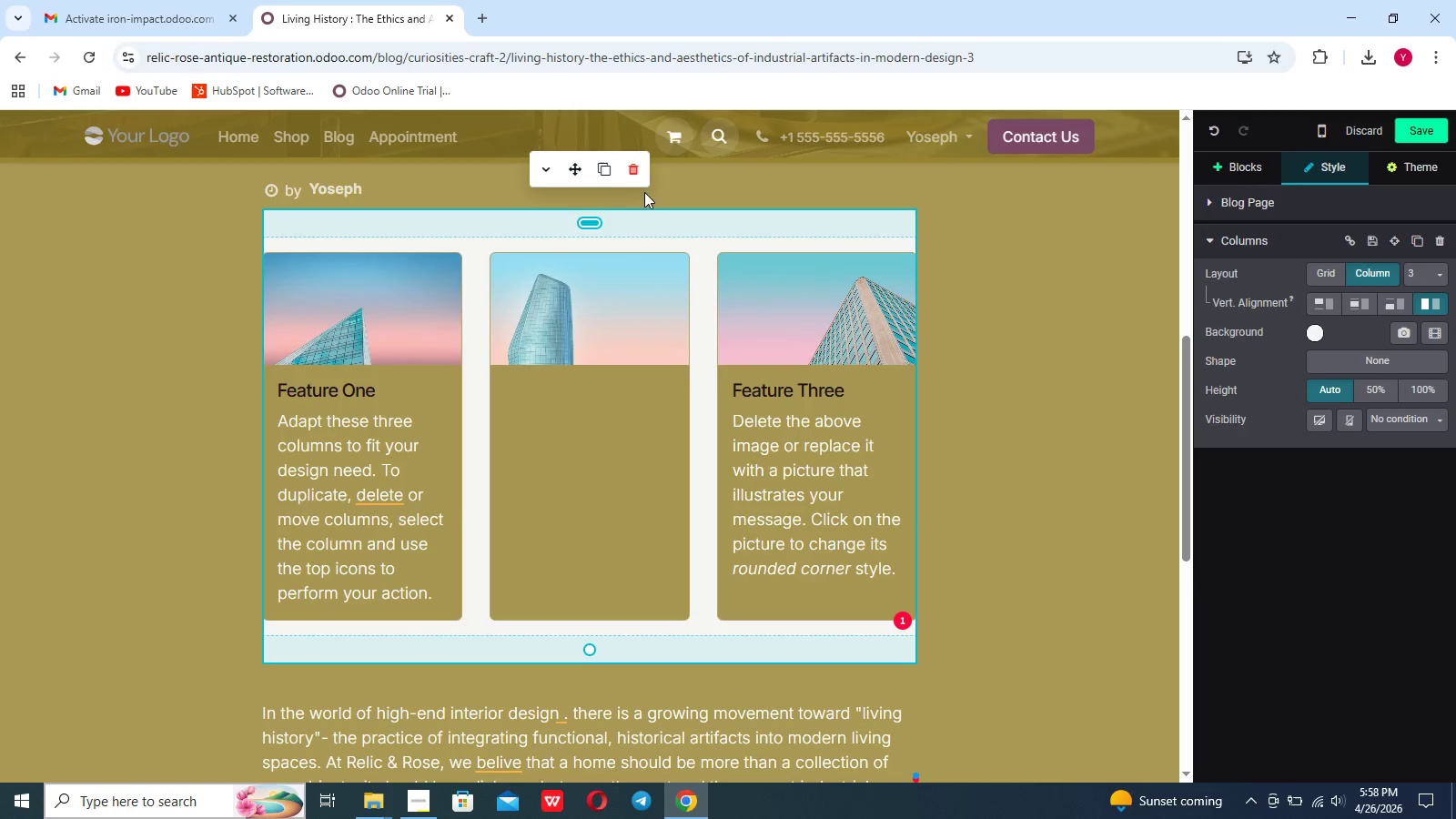 
left_click([633, 177])
 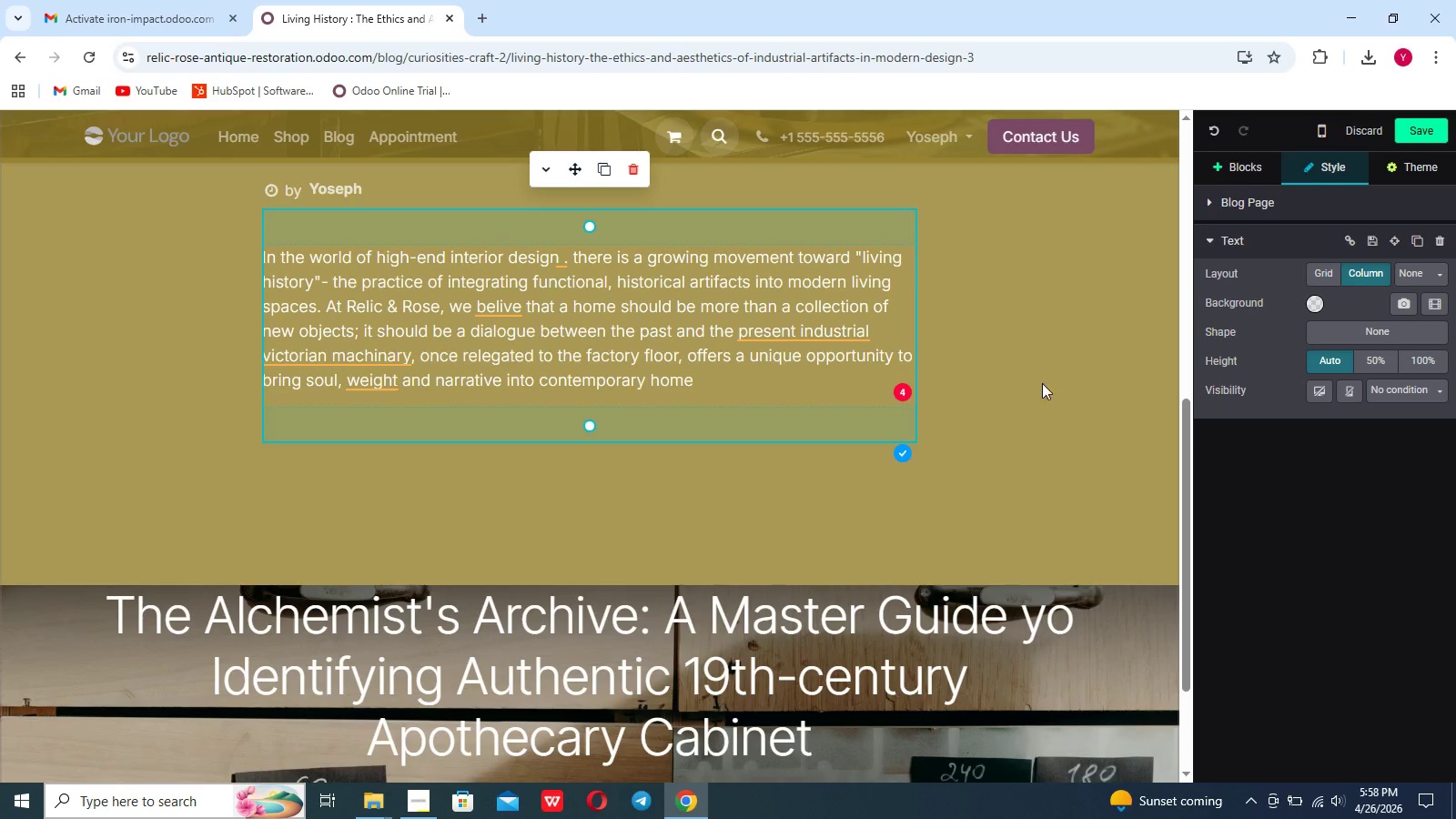 
scroll: coordinate [1014, 415], scroll_direction: down, amount: 2.0
 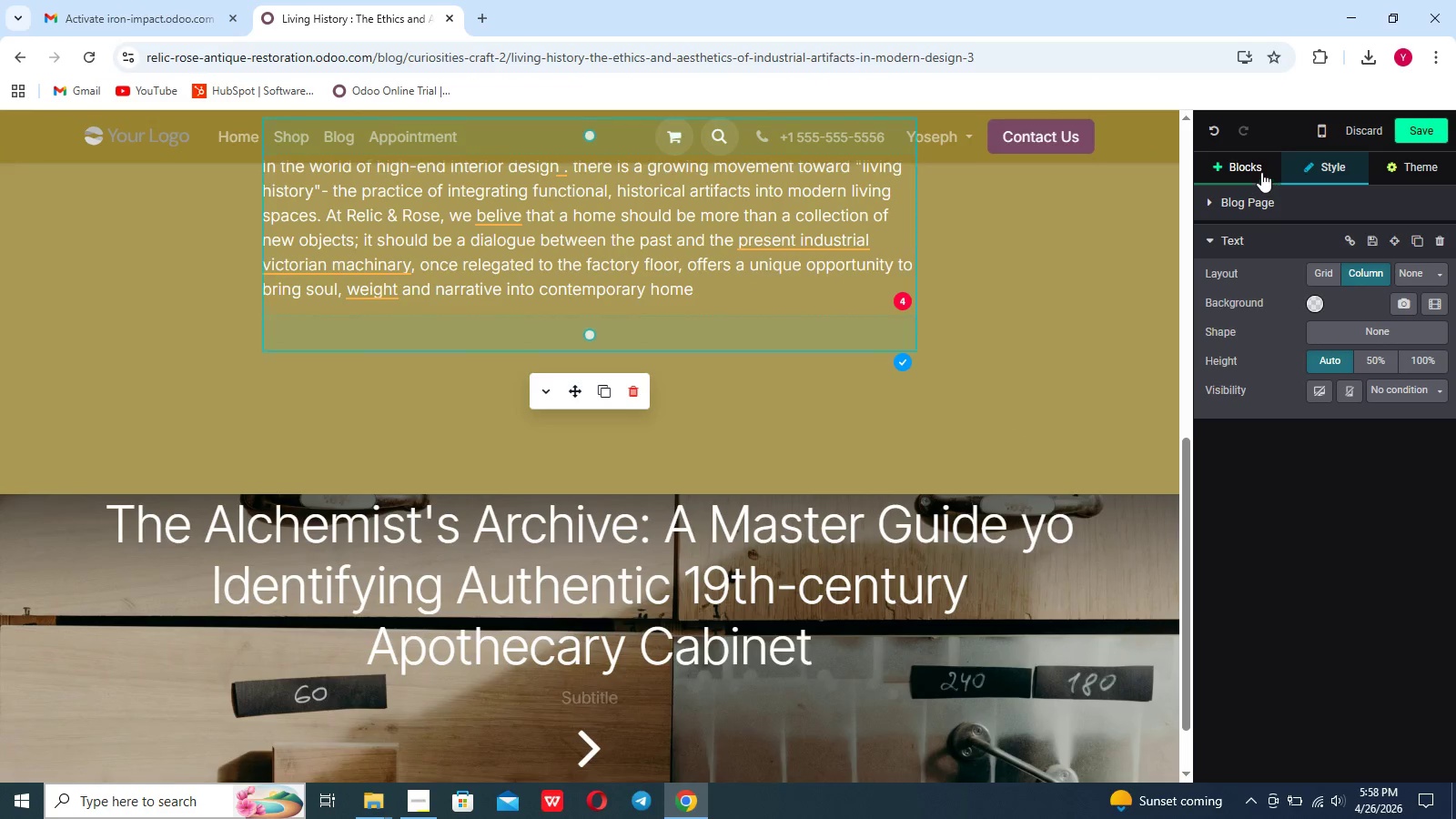 
left_click([1259, 170])
 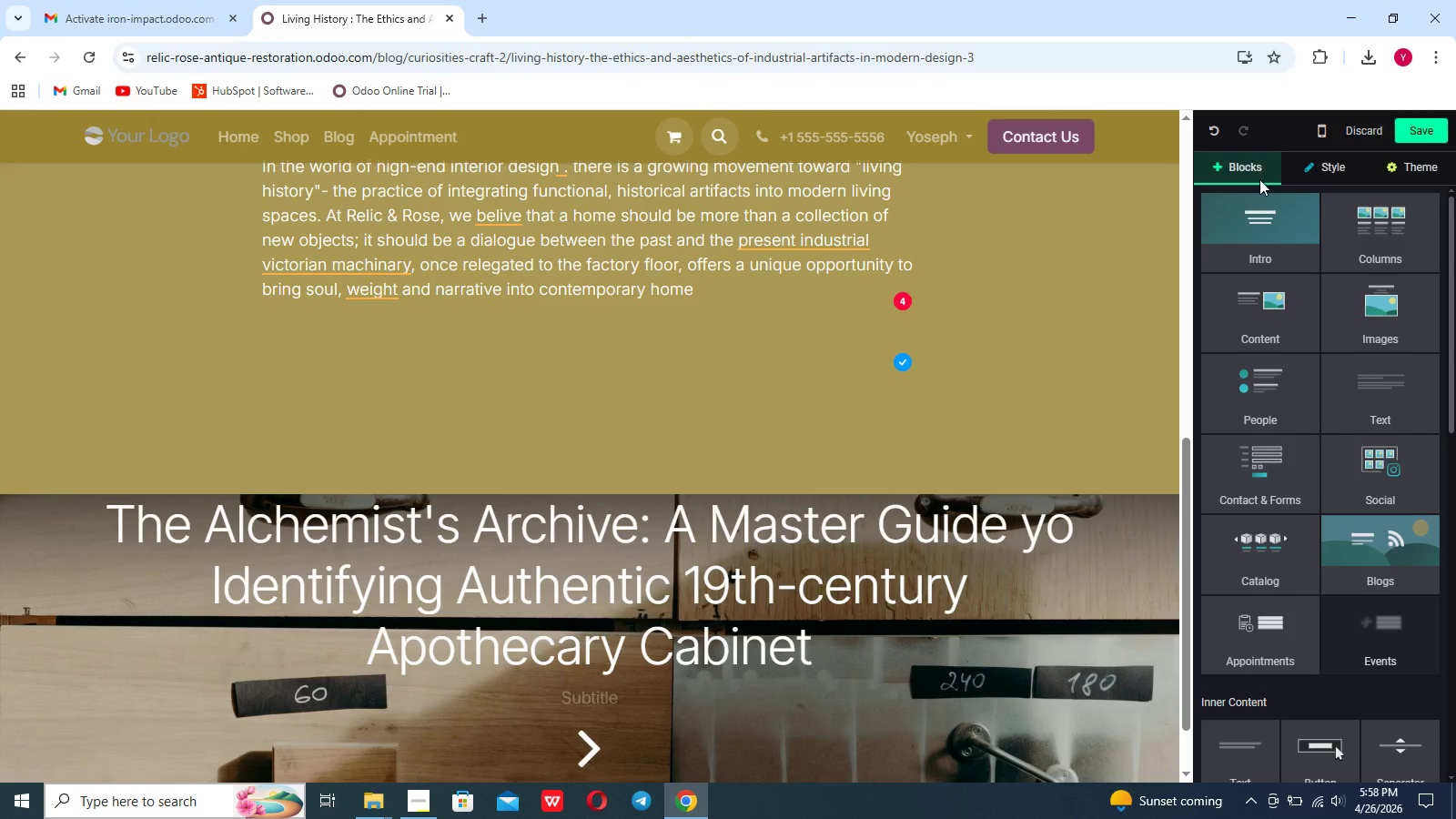 
mouse_move([1257, 279])
 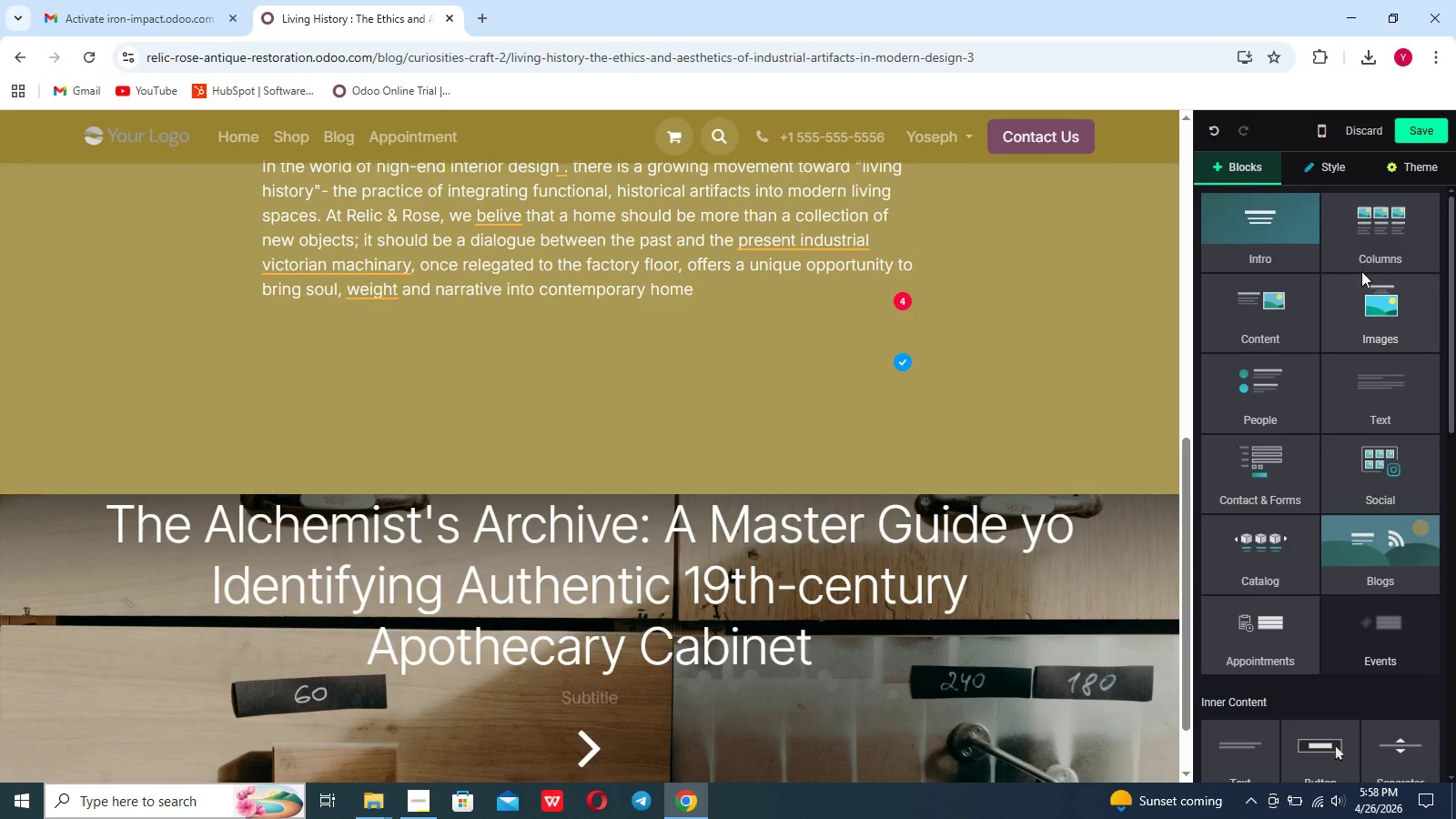 
left_click([1362, 270])
 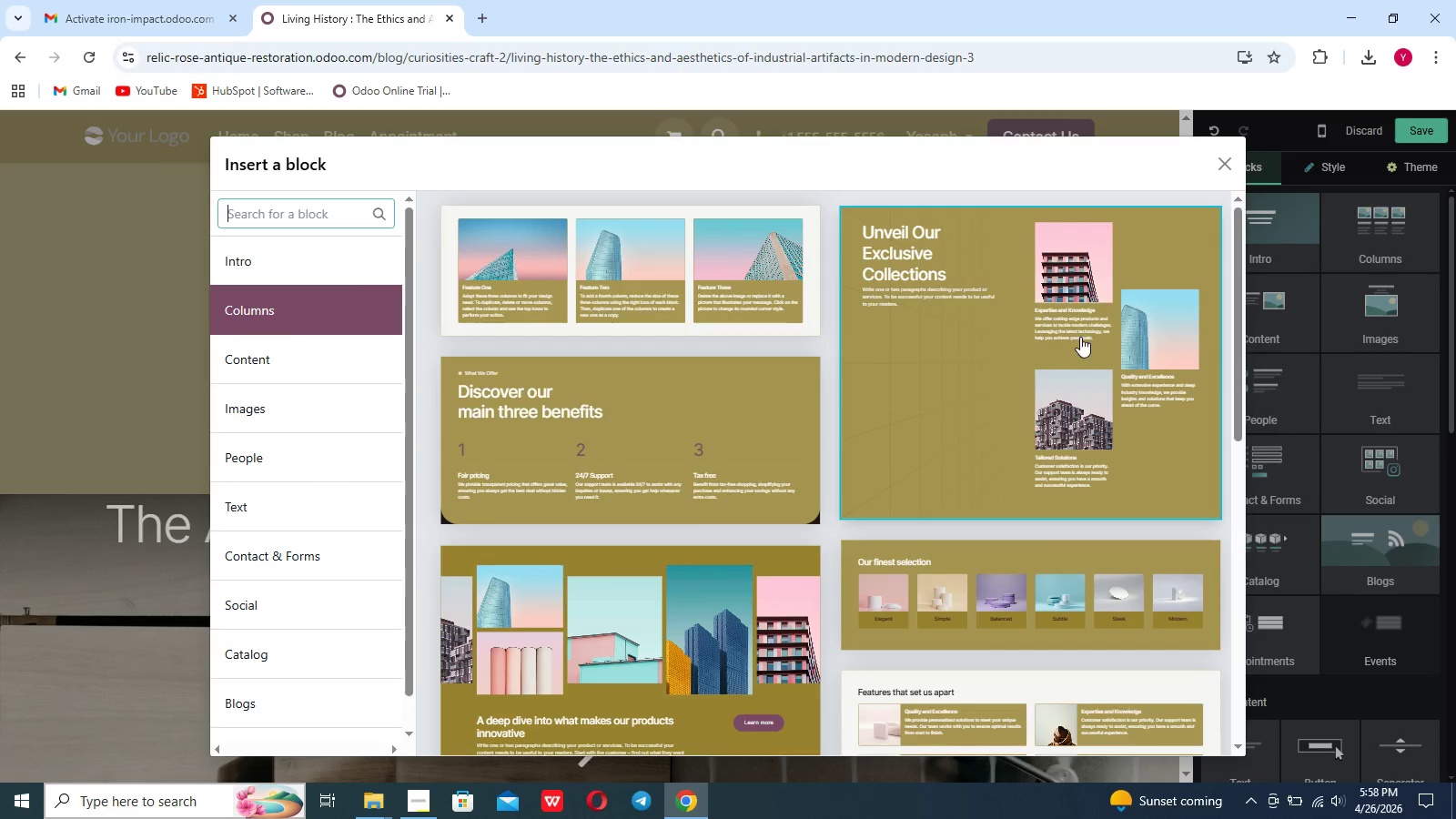 
left_click([1064, 344])
 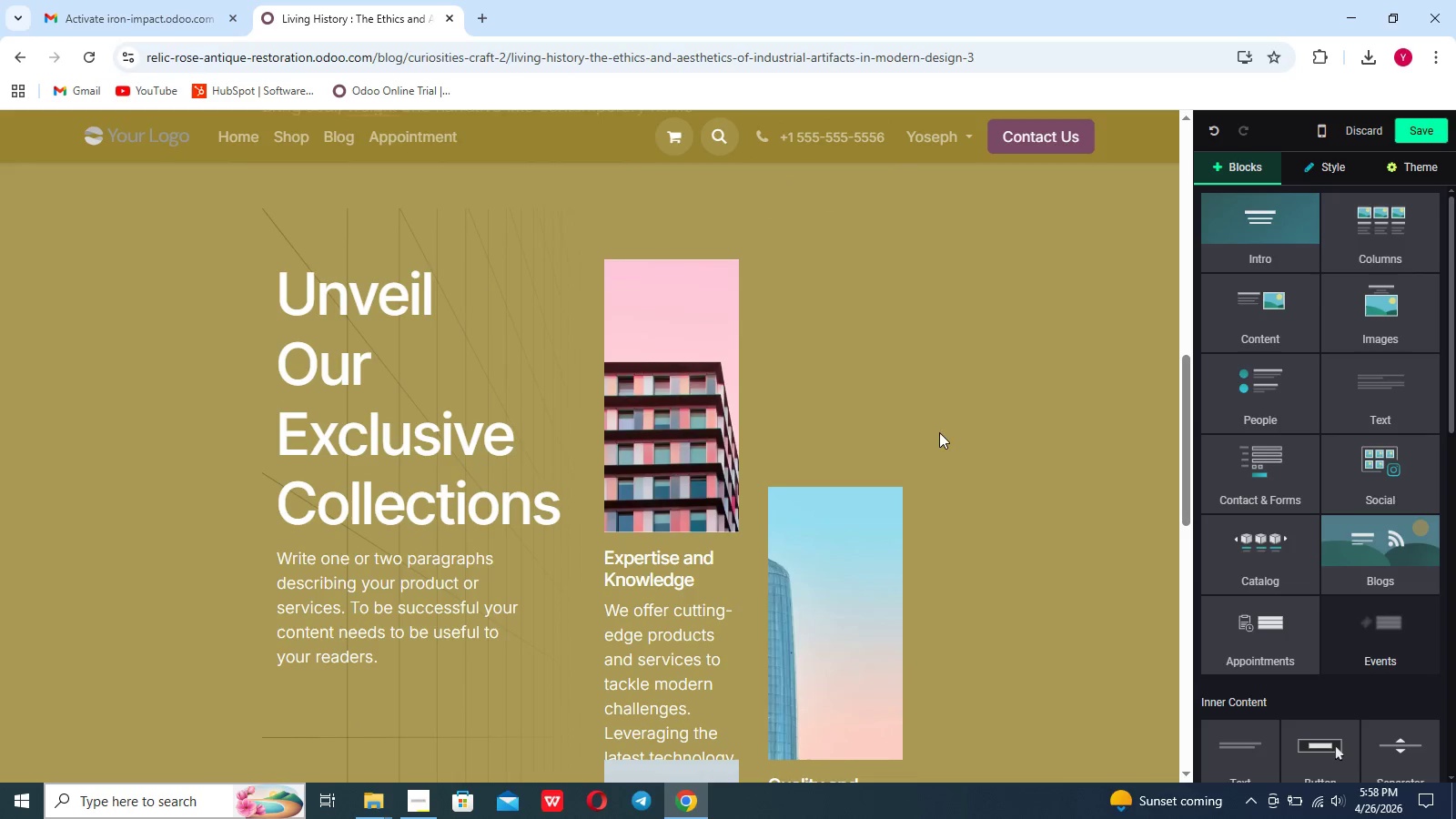 
scroll: coordinate [895, 461], scroll_direction: down, amount: 8.0
 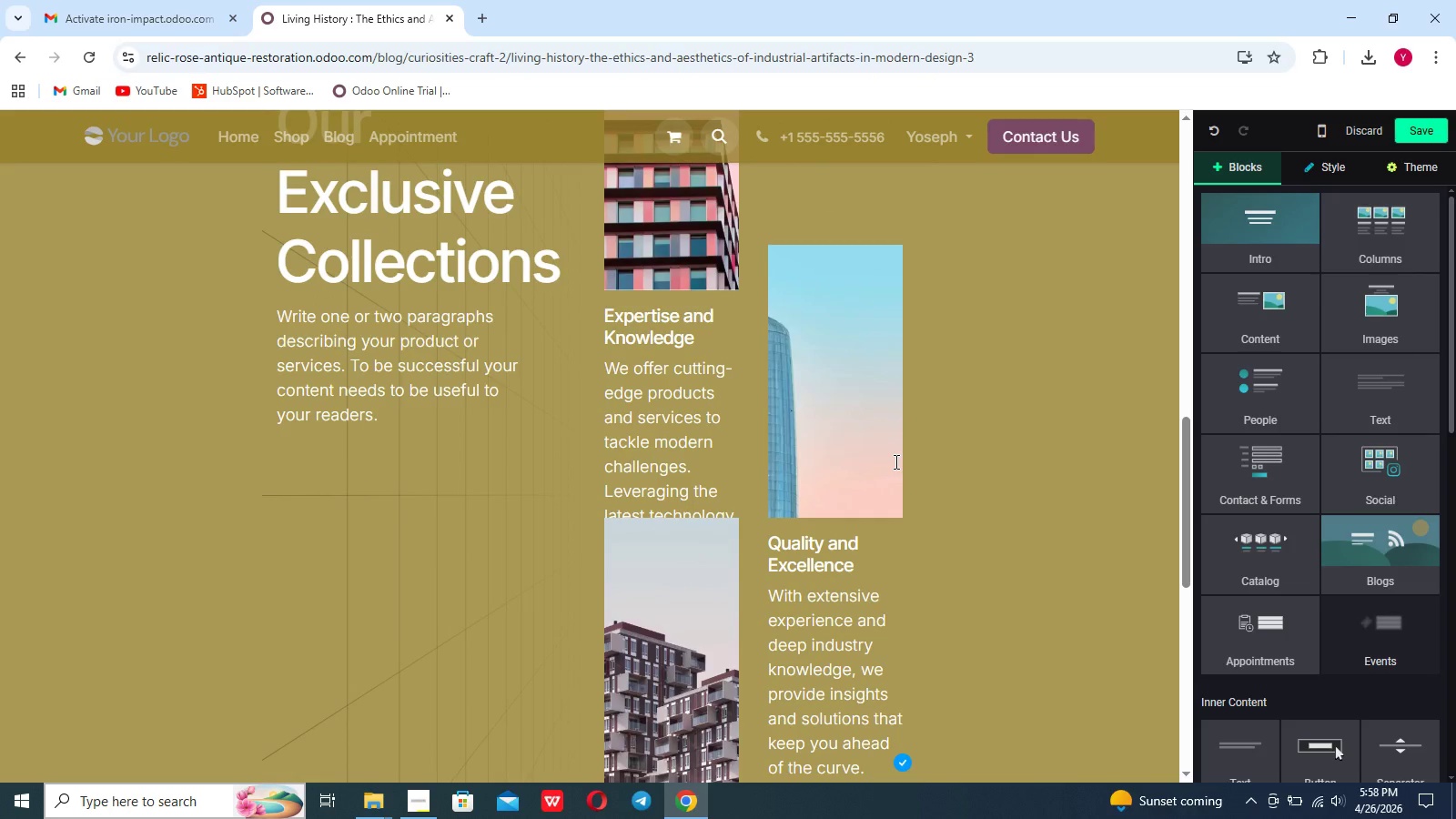 
left_click([895, 461])
 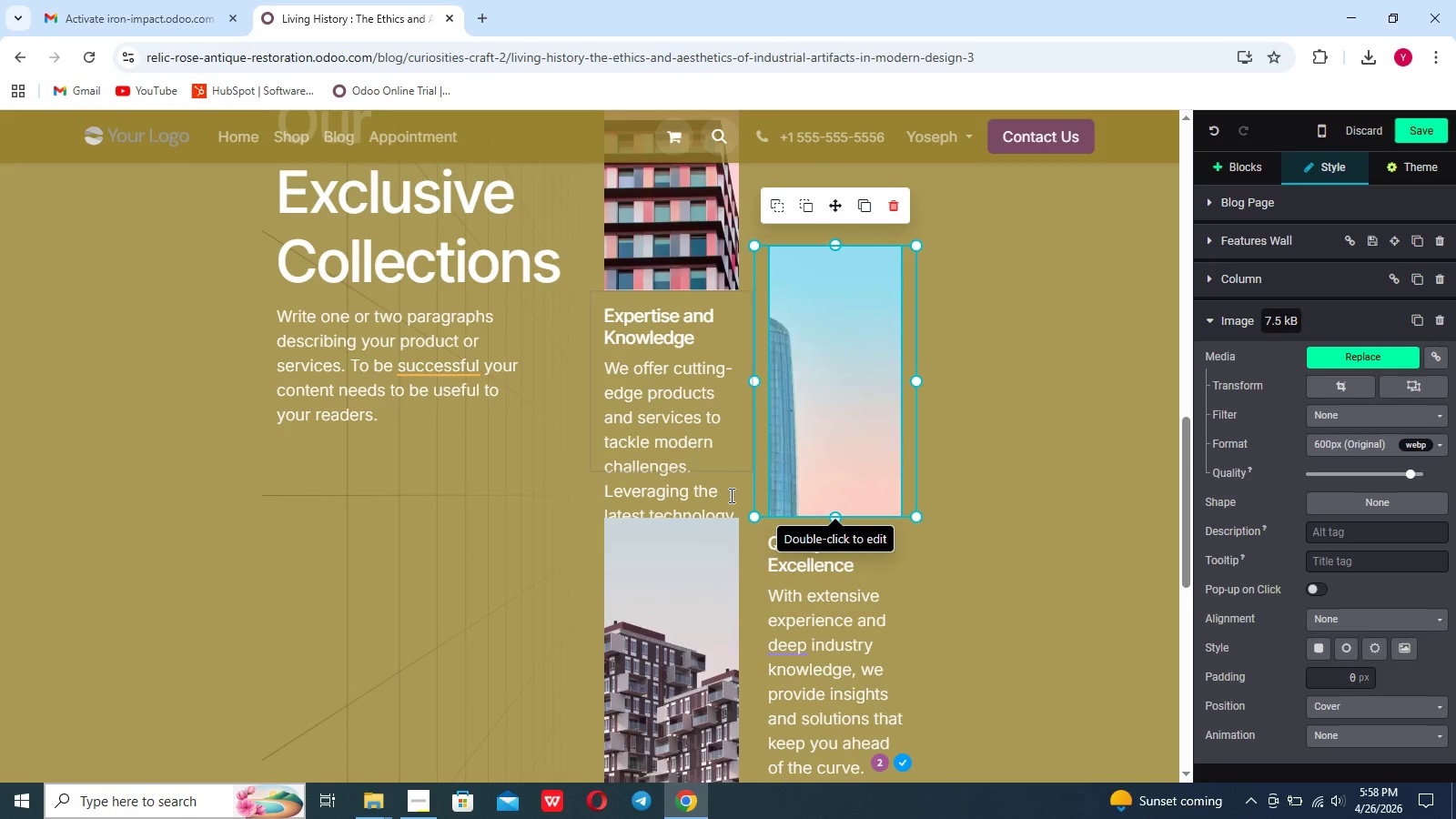 
left_click_drag(start_coordinate=[736, 509], to_coordinate=[606, 320])
 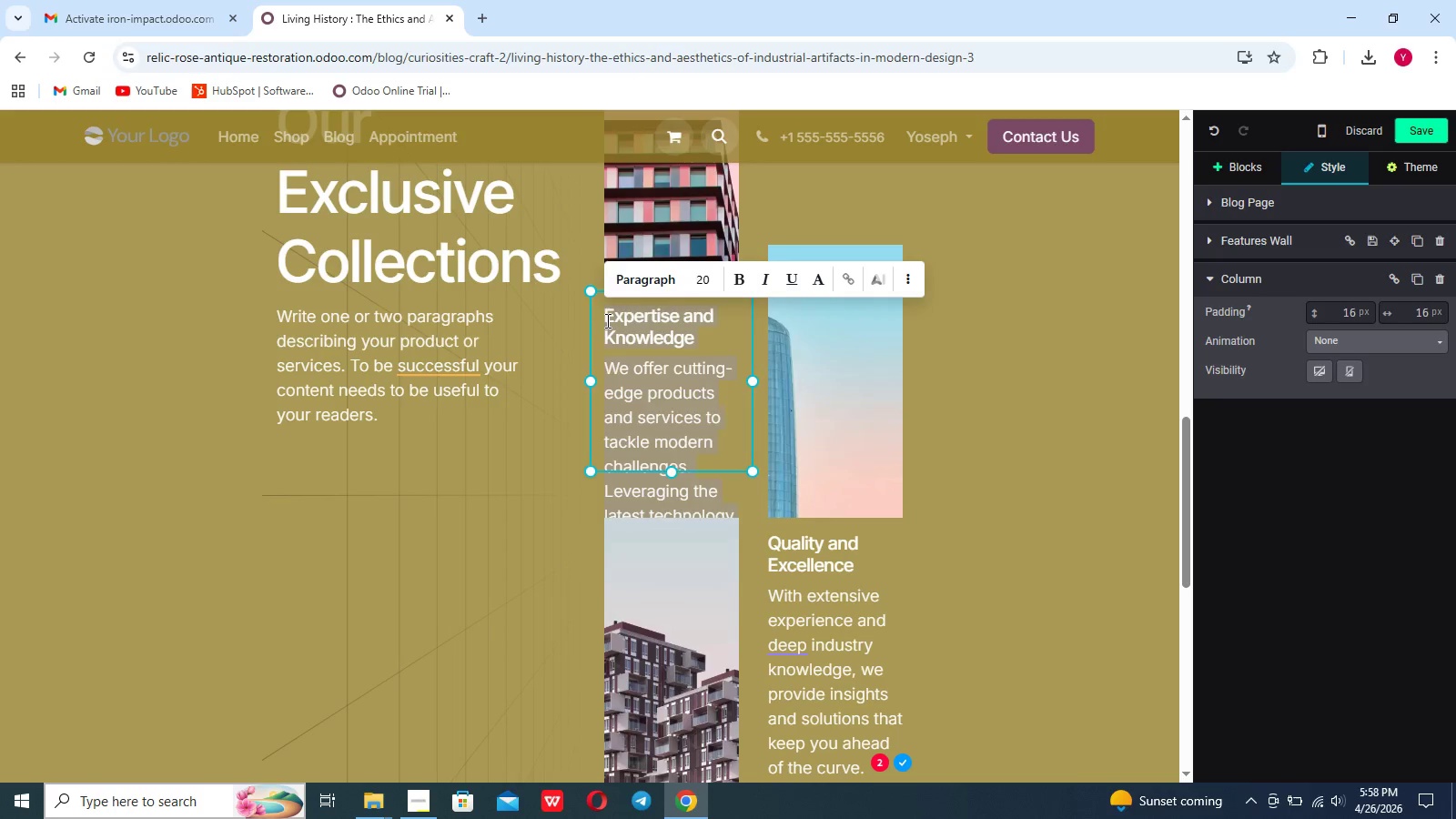 
key(Backspace)
 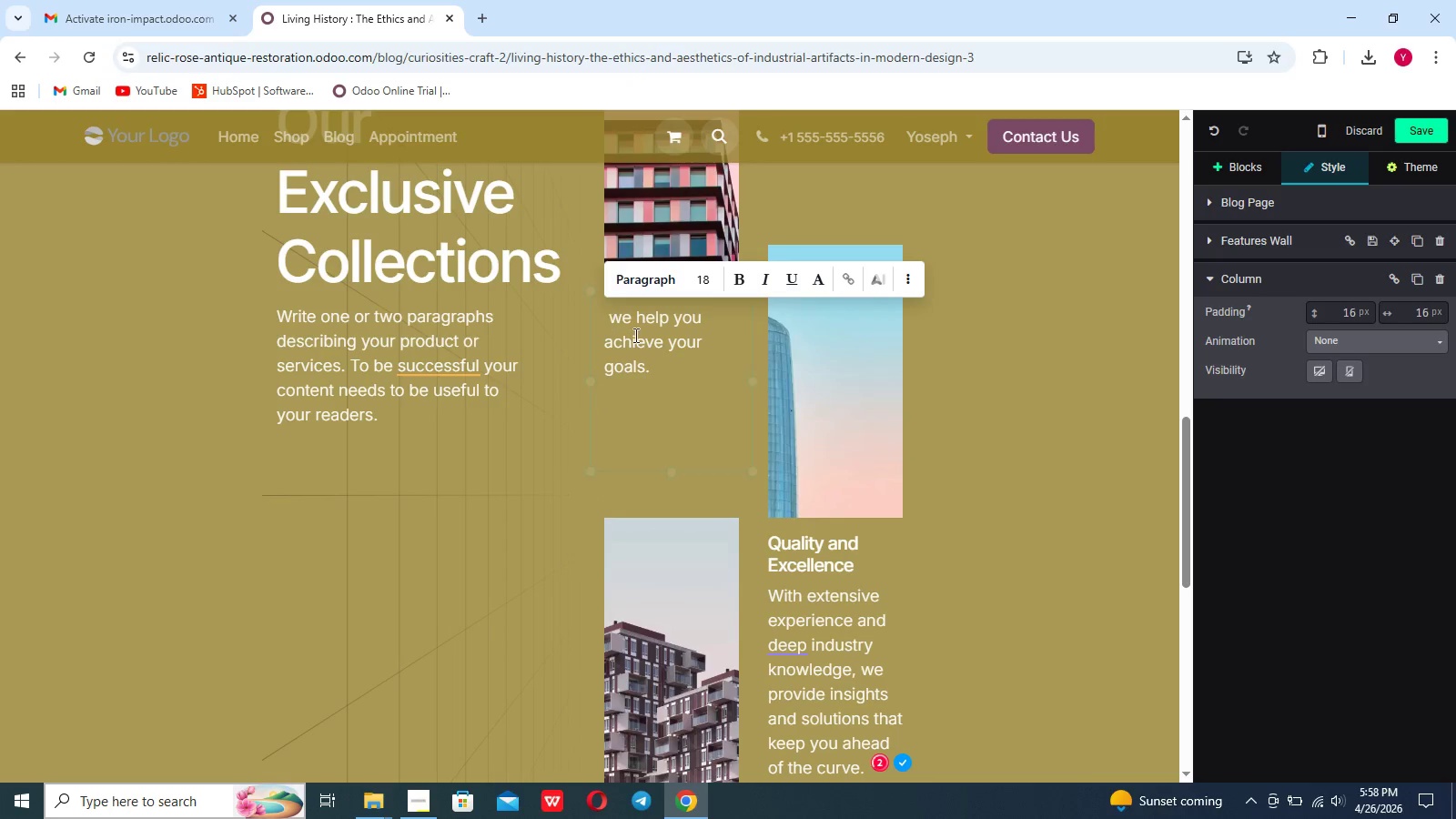 
left_click_drag(start_coordinate=[651, 368], to_coordinate=[604, 320])
 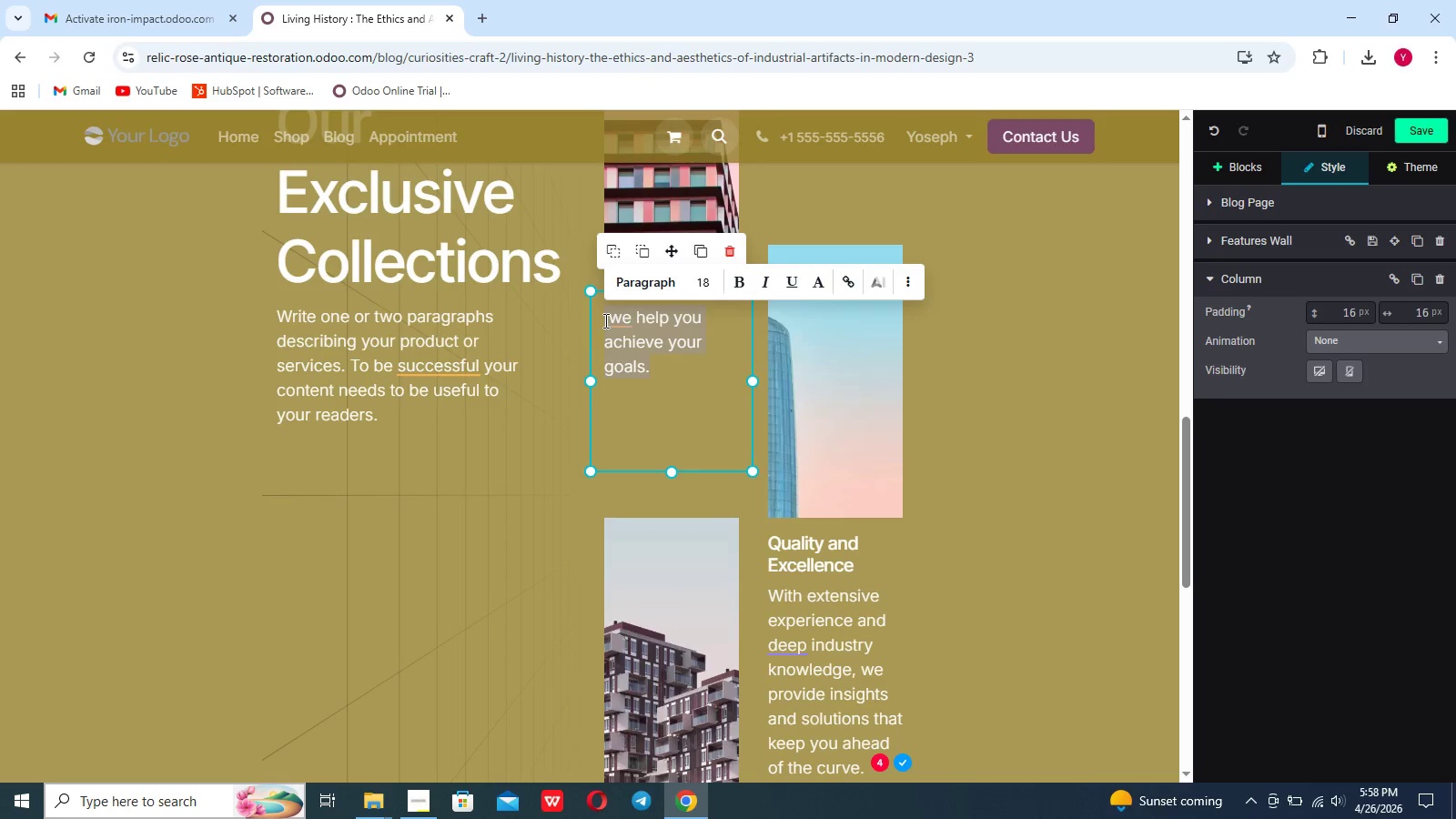 
key(Backspace)
 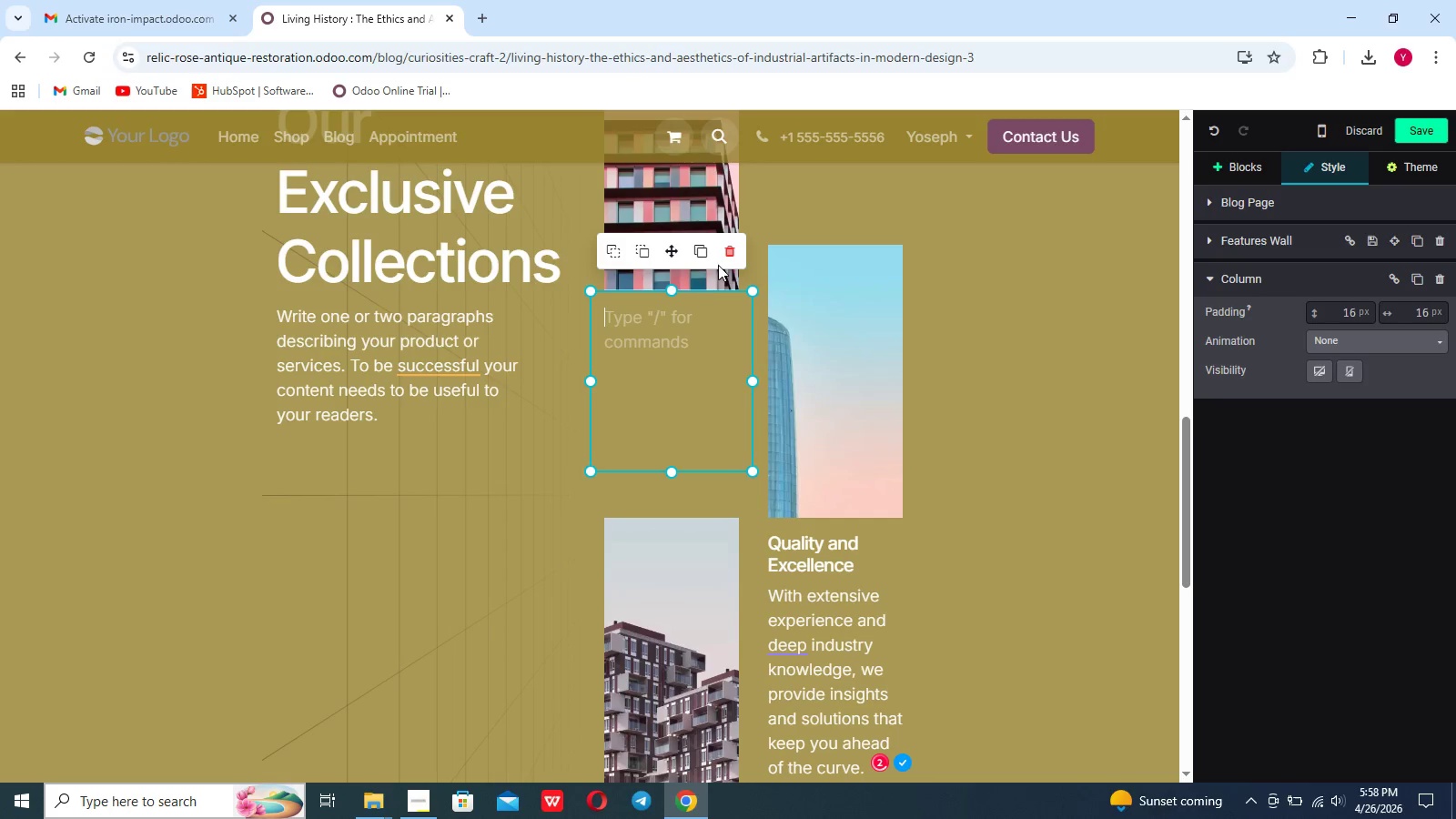 
left_click([723, 259])
 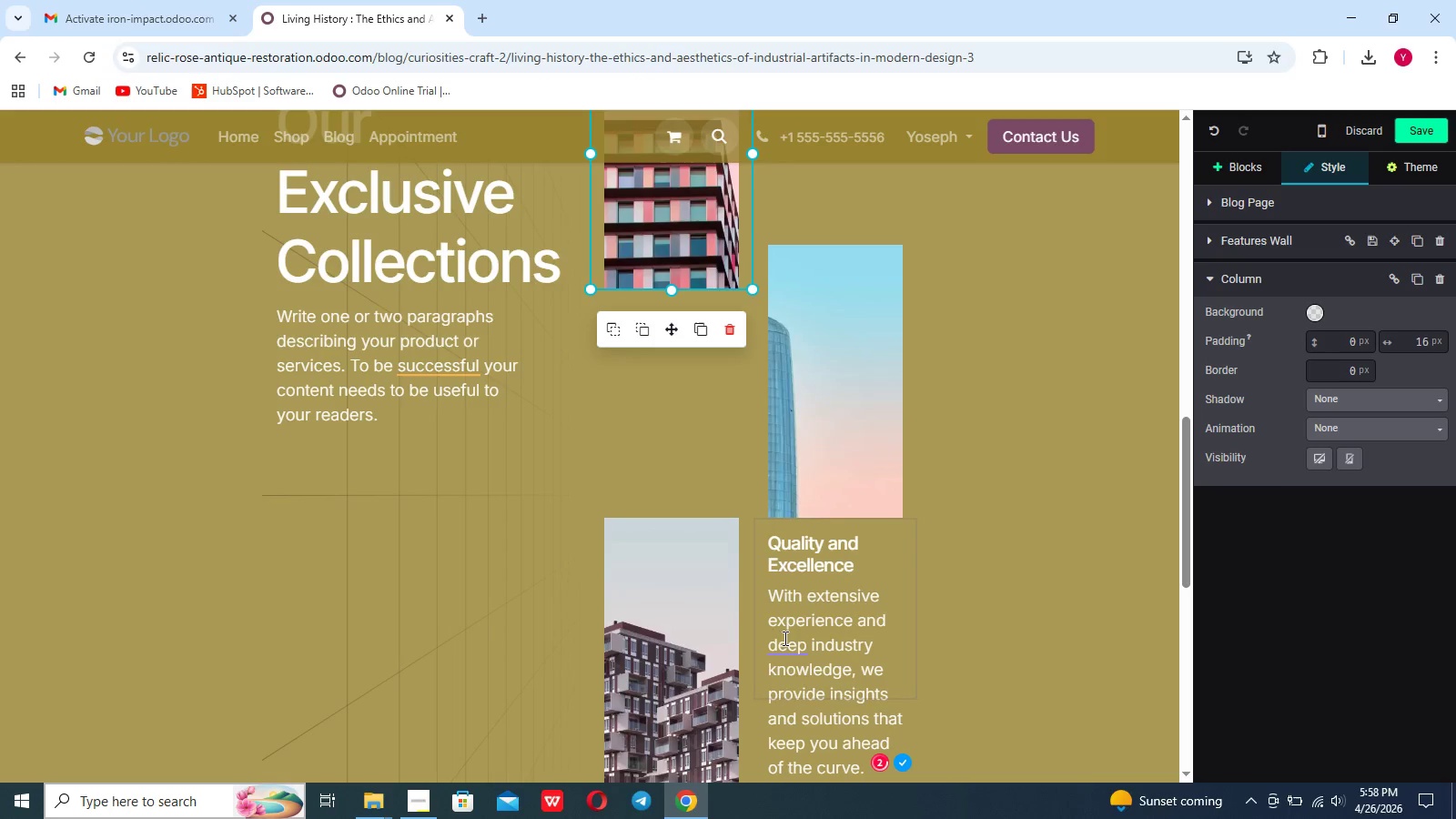 
left_click([800, 692])
 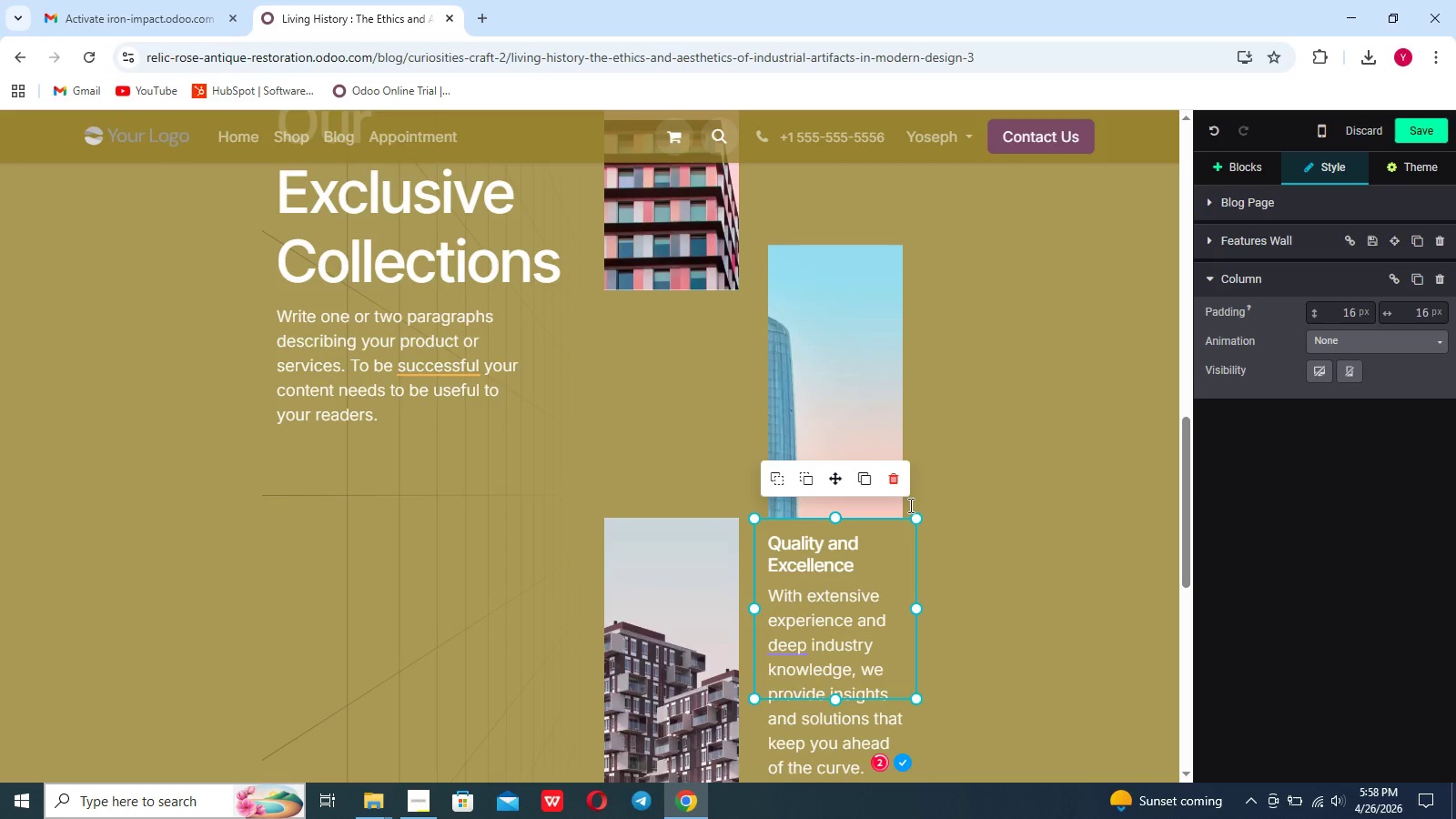 
left_click([900, 489])
 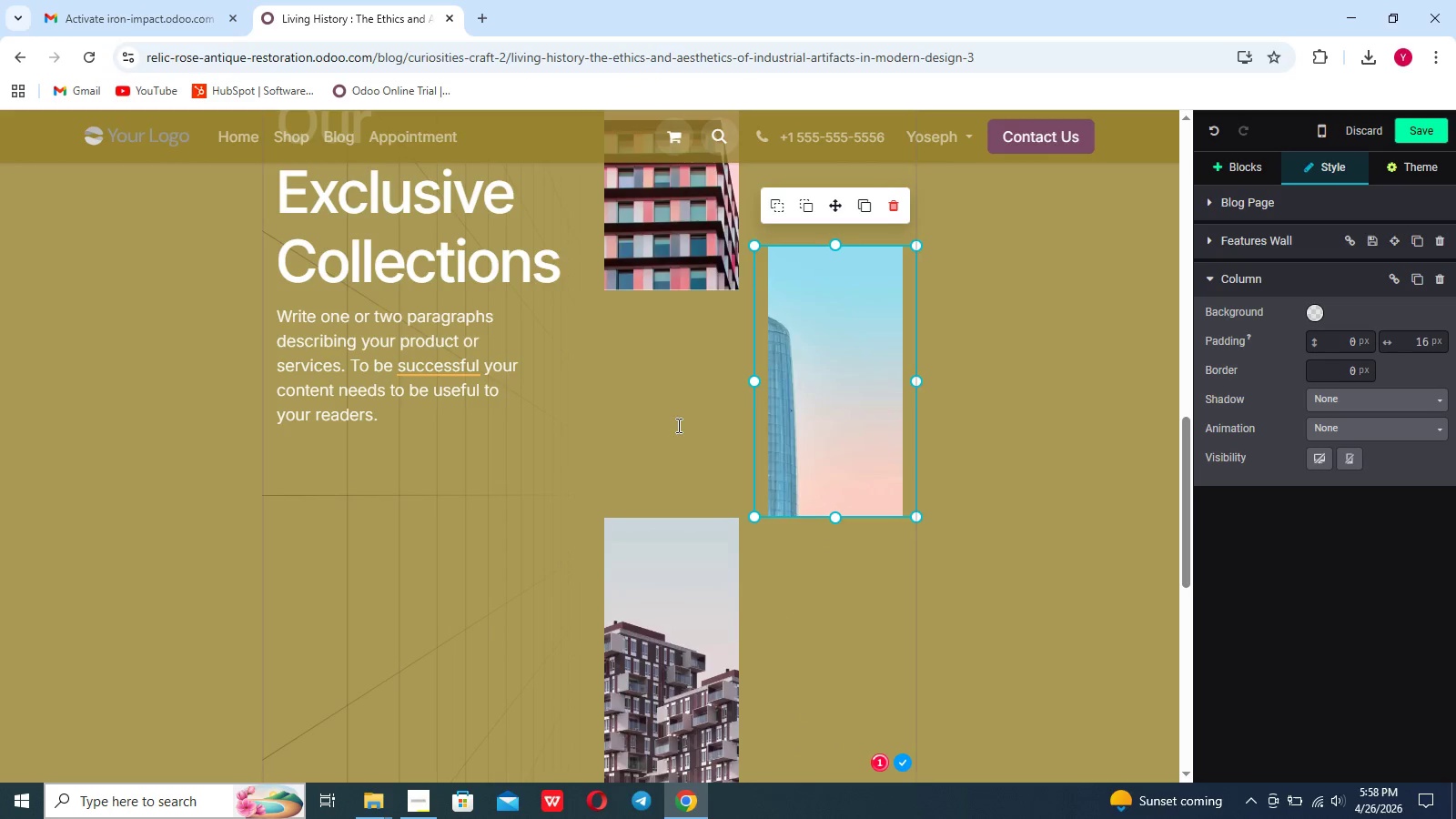 
scroll: coordinate [677, 425], scroll_direction: up, amount: 1.0
 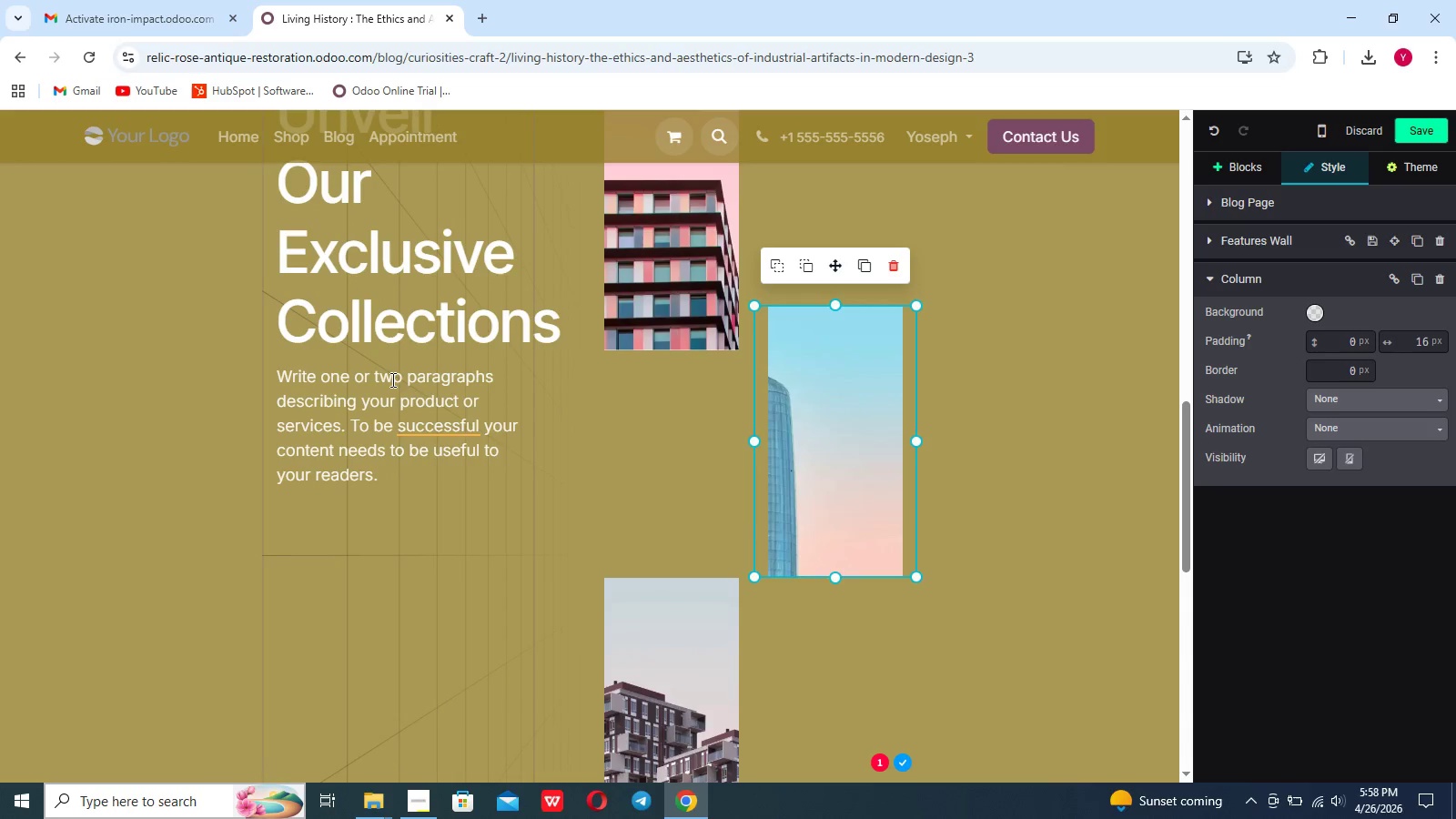 
left_click([391, 390])
 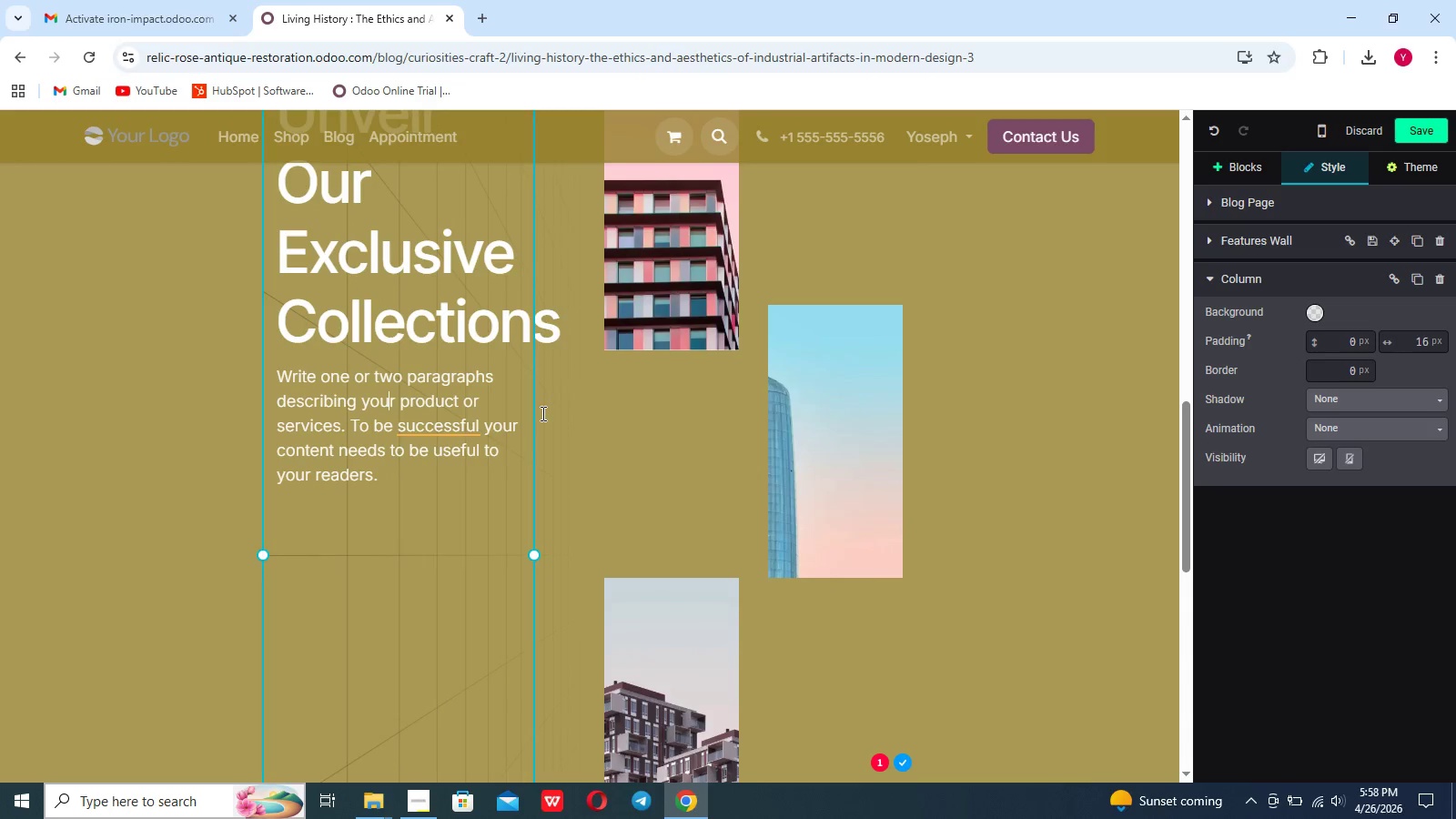 
scroll: coordinate [541, 413], scroll_direction: up, amount: 11.0
 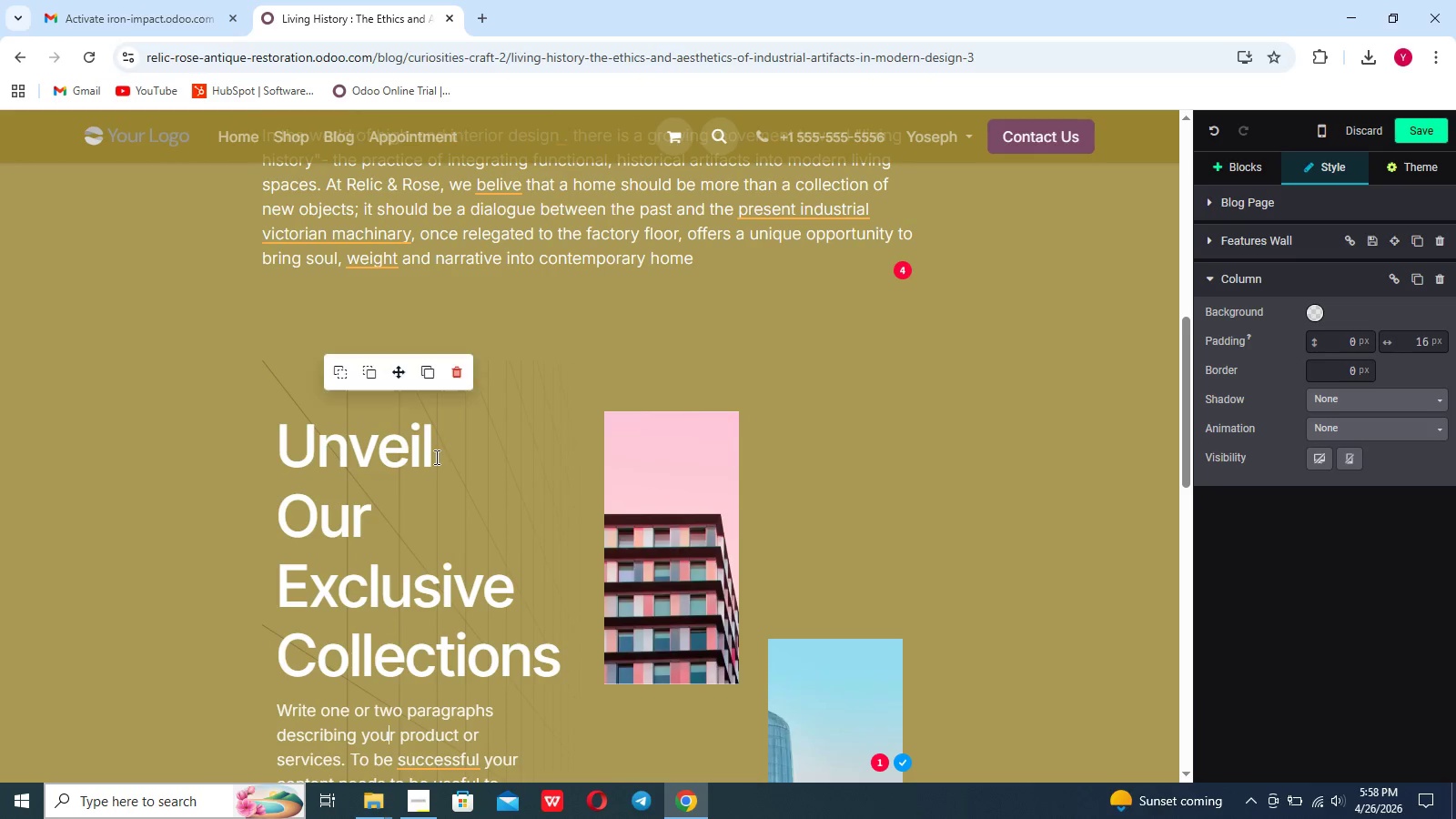 
left_click([435, 457])
 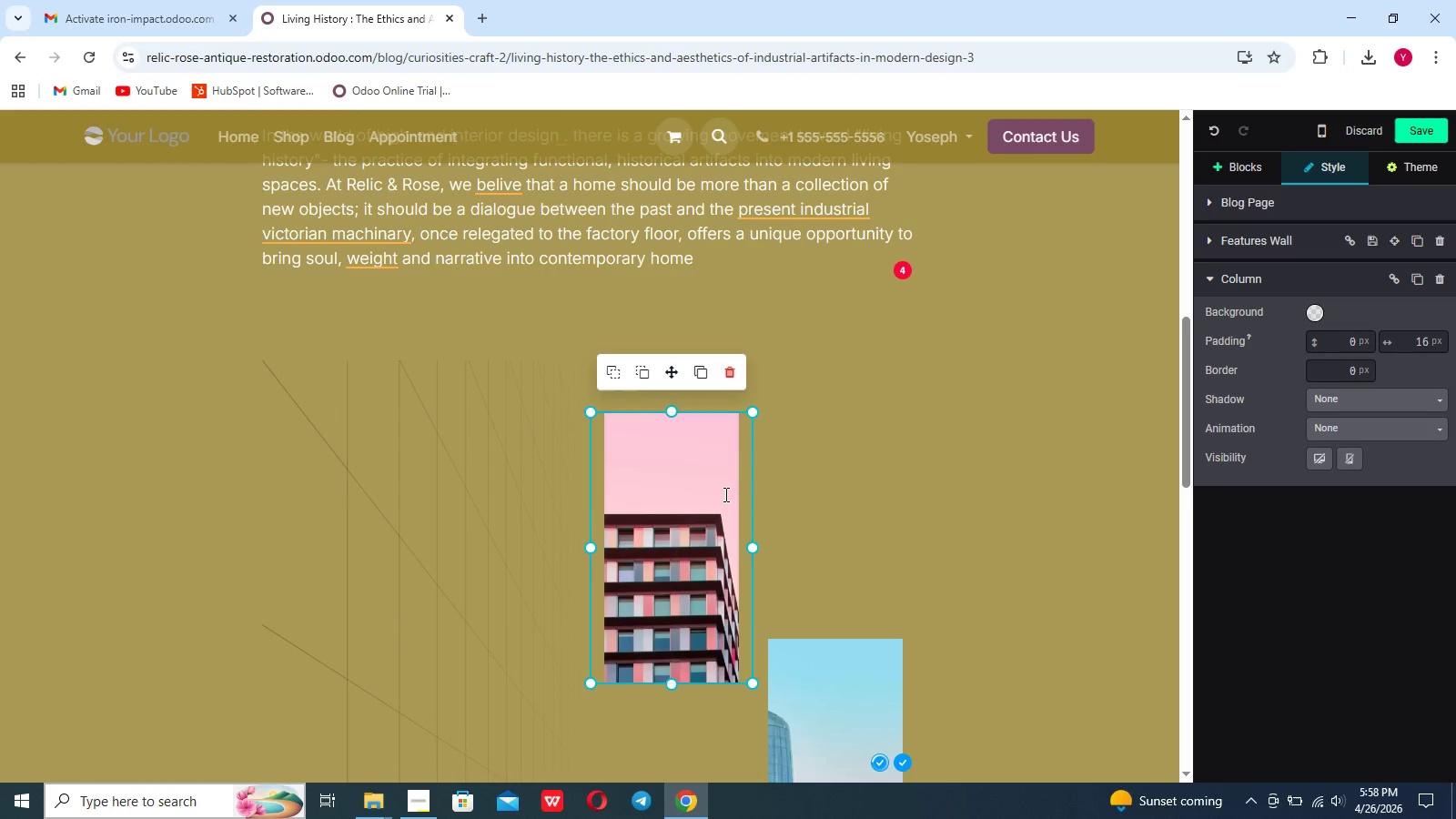 
scroll: coordinate [870, 505], scroll_direction: down, amount: 5.0
 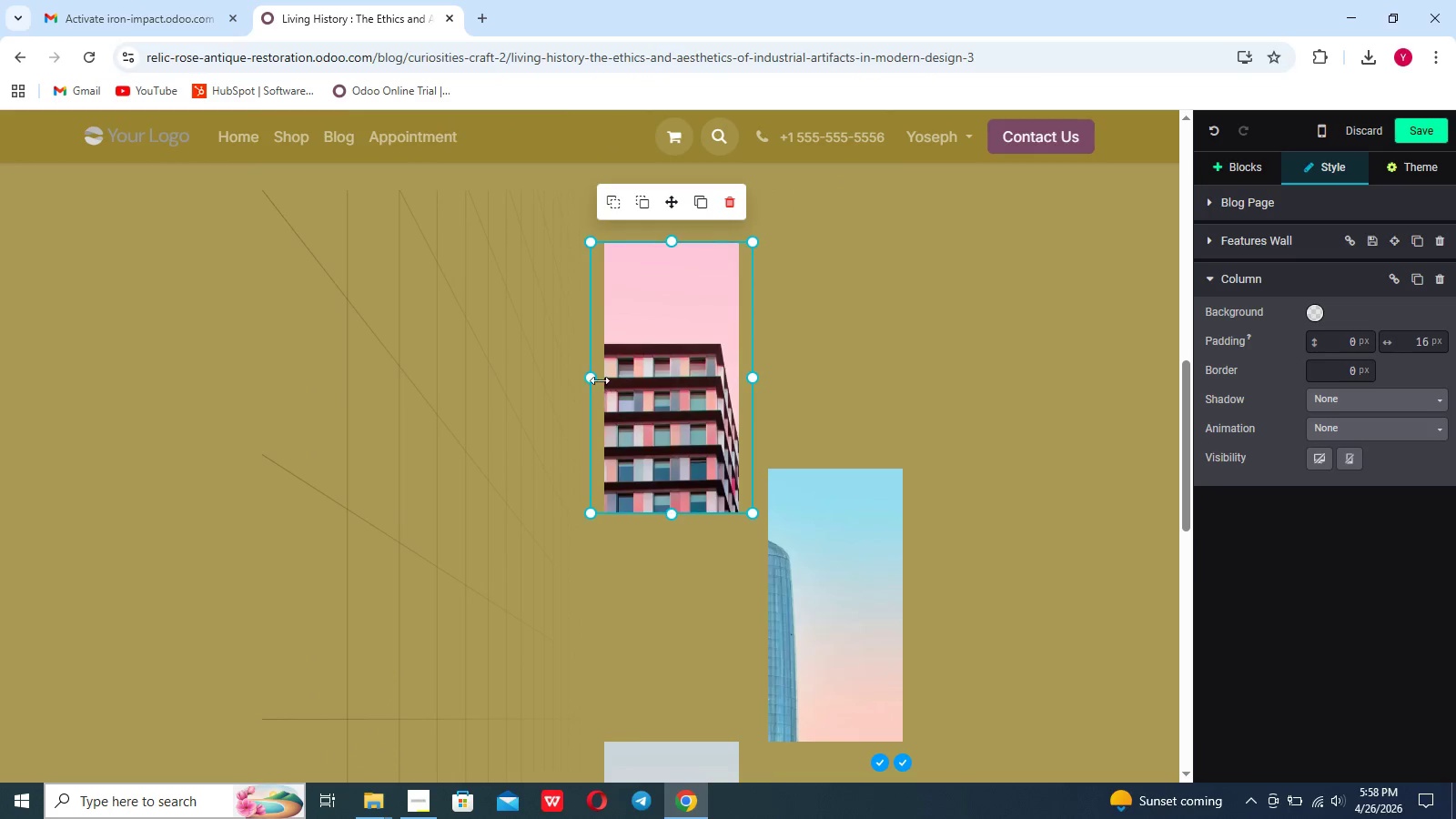 
left_click_drag(start_coordinate=[592, 377], to_coordinate=[396, 367])
 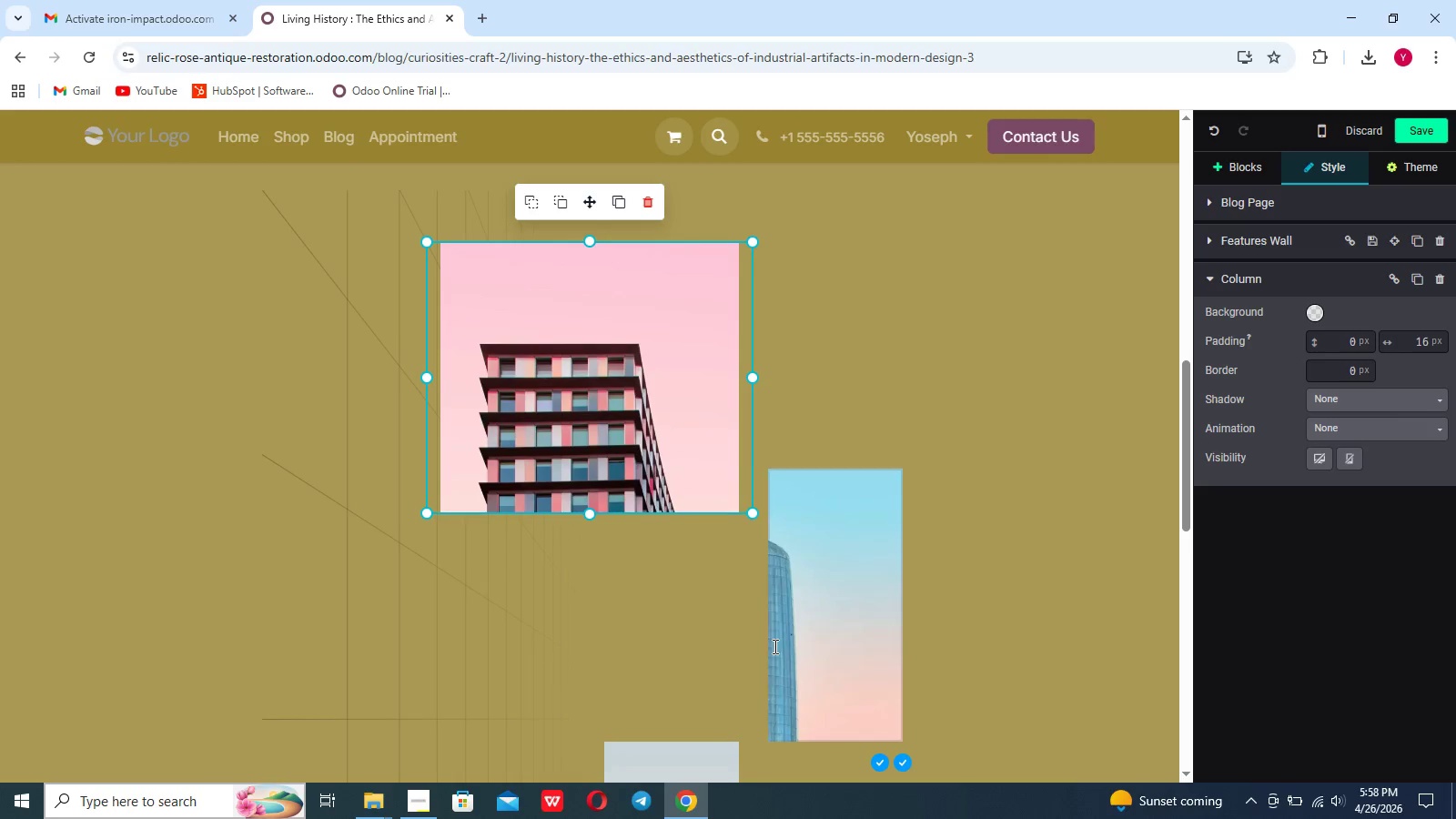 
left_click([789, 645])
 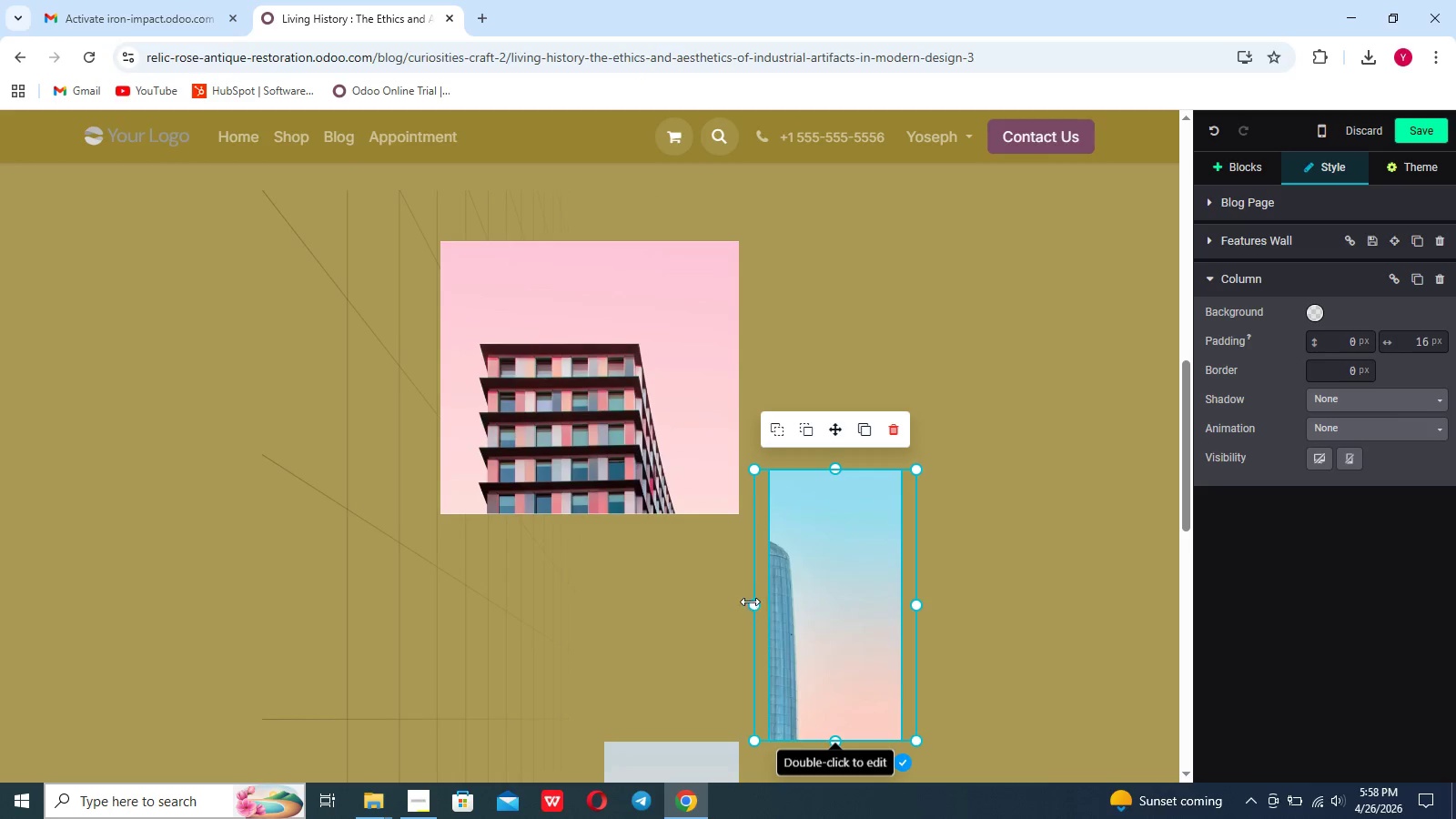 
left_click_drag(start_coordinate=[750, 602], to_coordinate=[559, 602])
 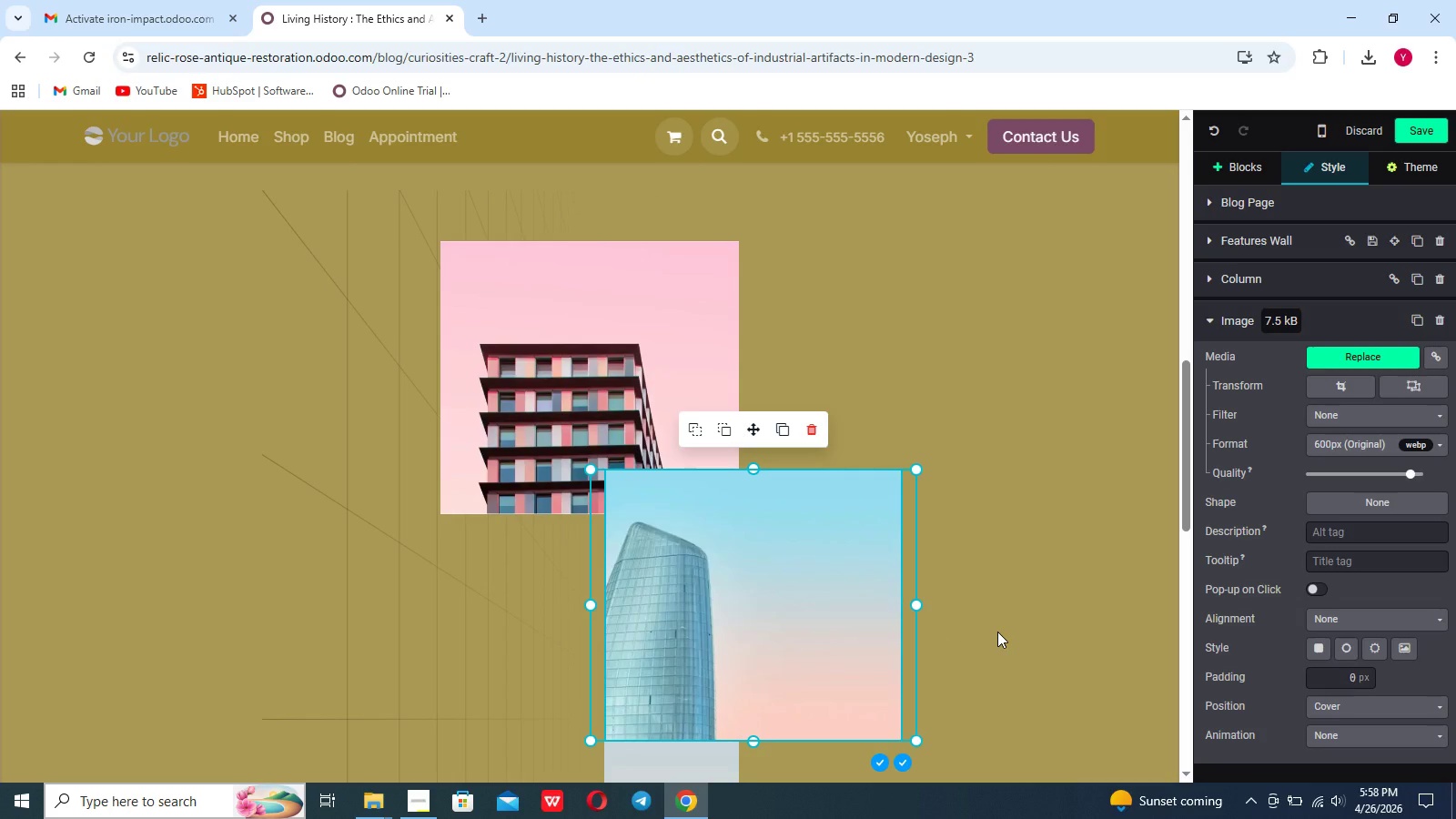 
left_click([997, 632])
 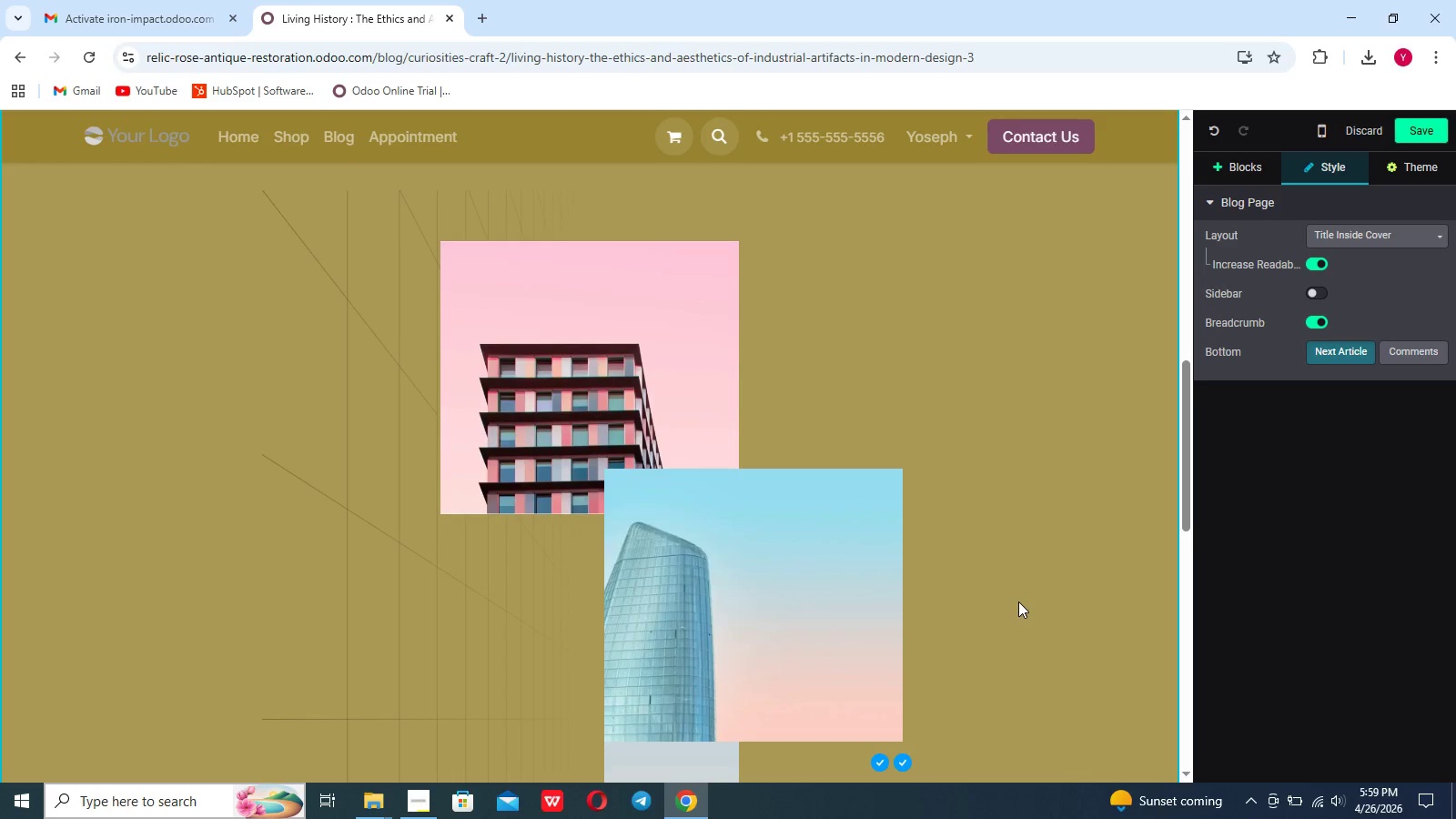 
scroll: coordinate [1018, 602], scroll_direction: down, amount: 9.0
 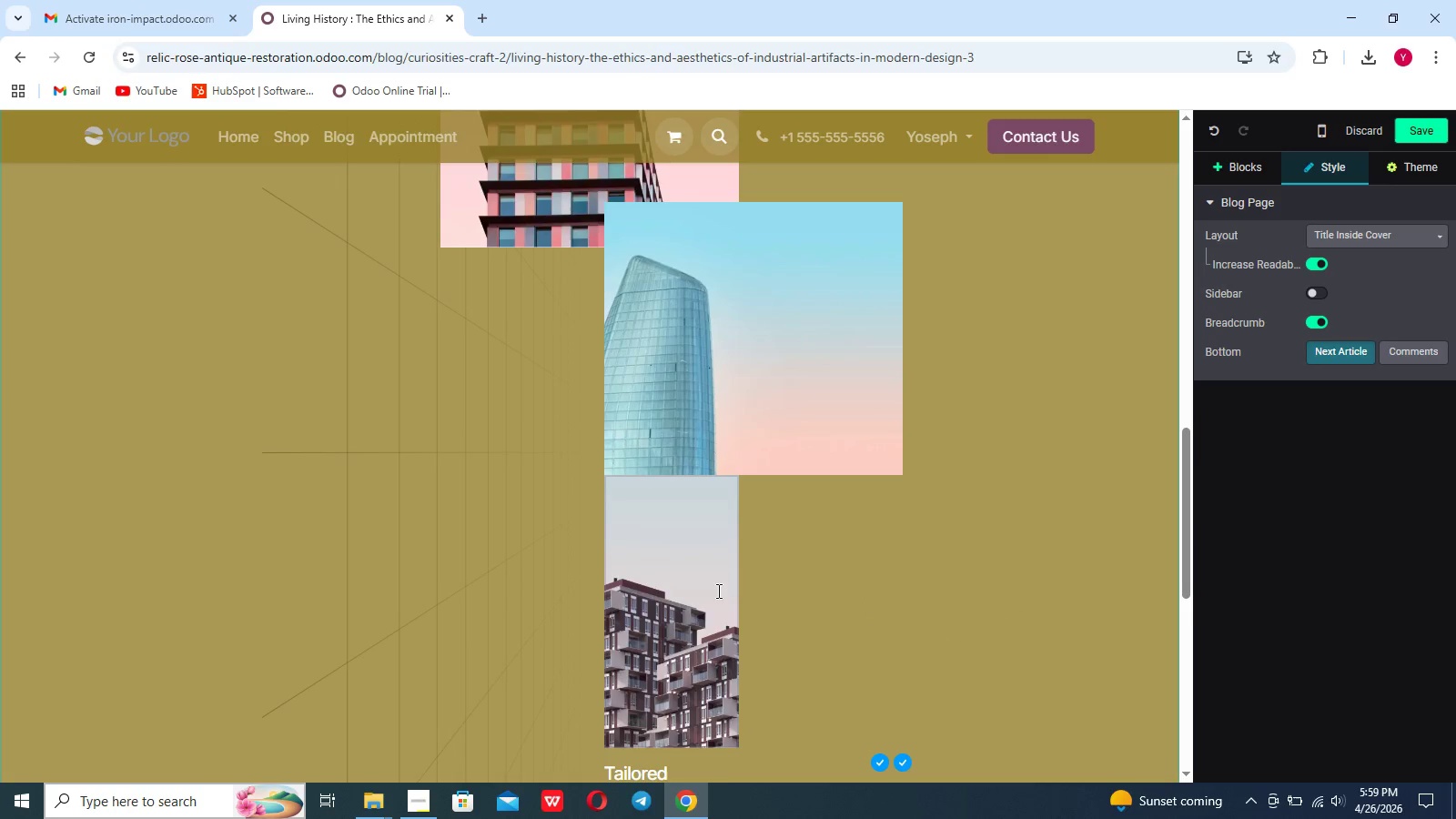 
left_click([637, 609])
 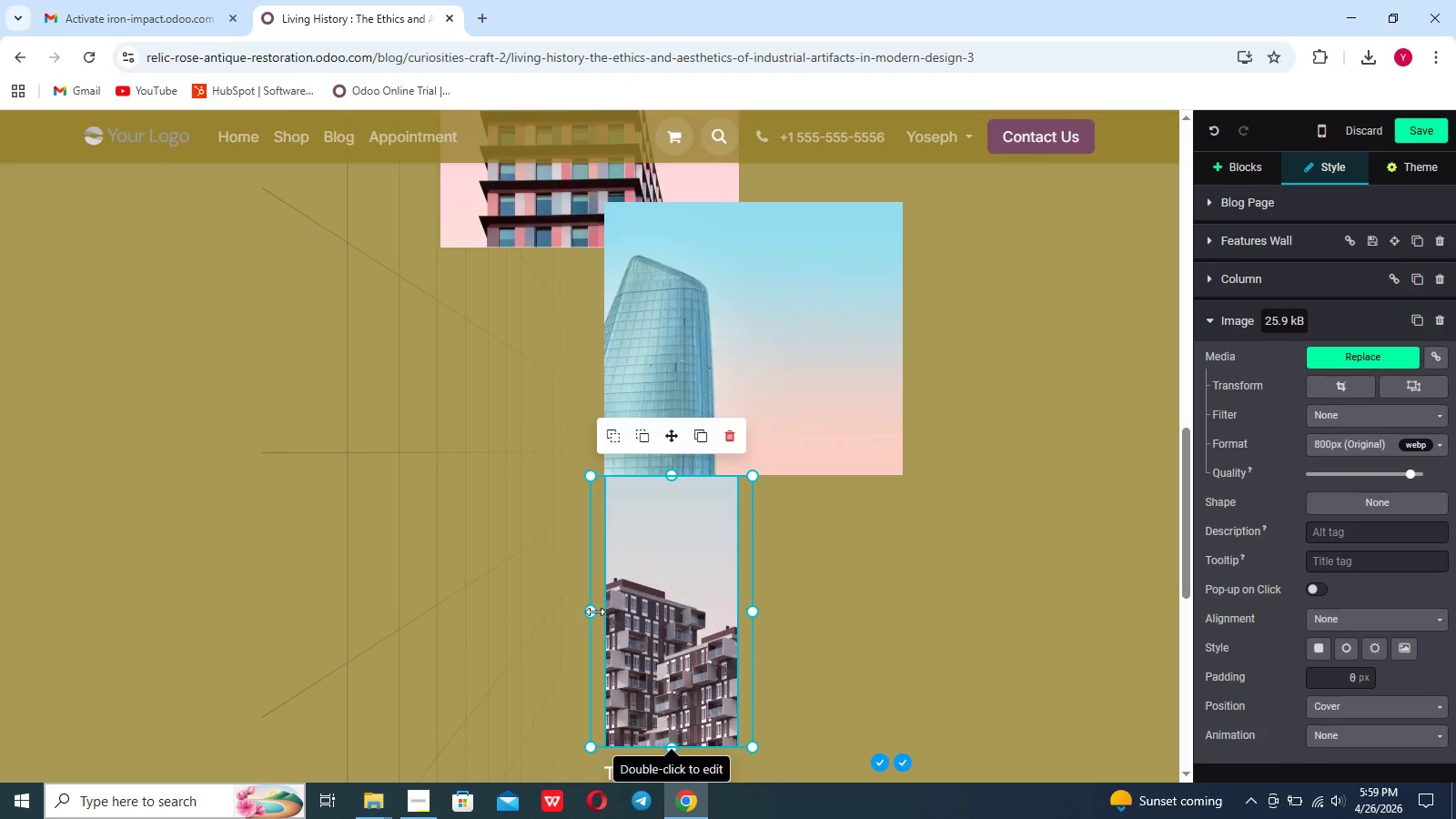 
left_click_drag(start_coordinate=[582, 615], to_coordinate=[415, 617])
 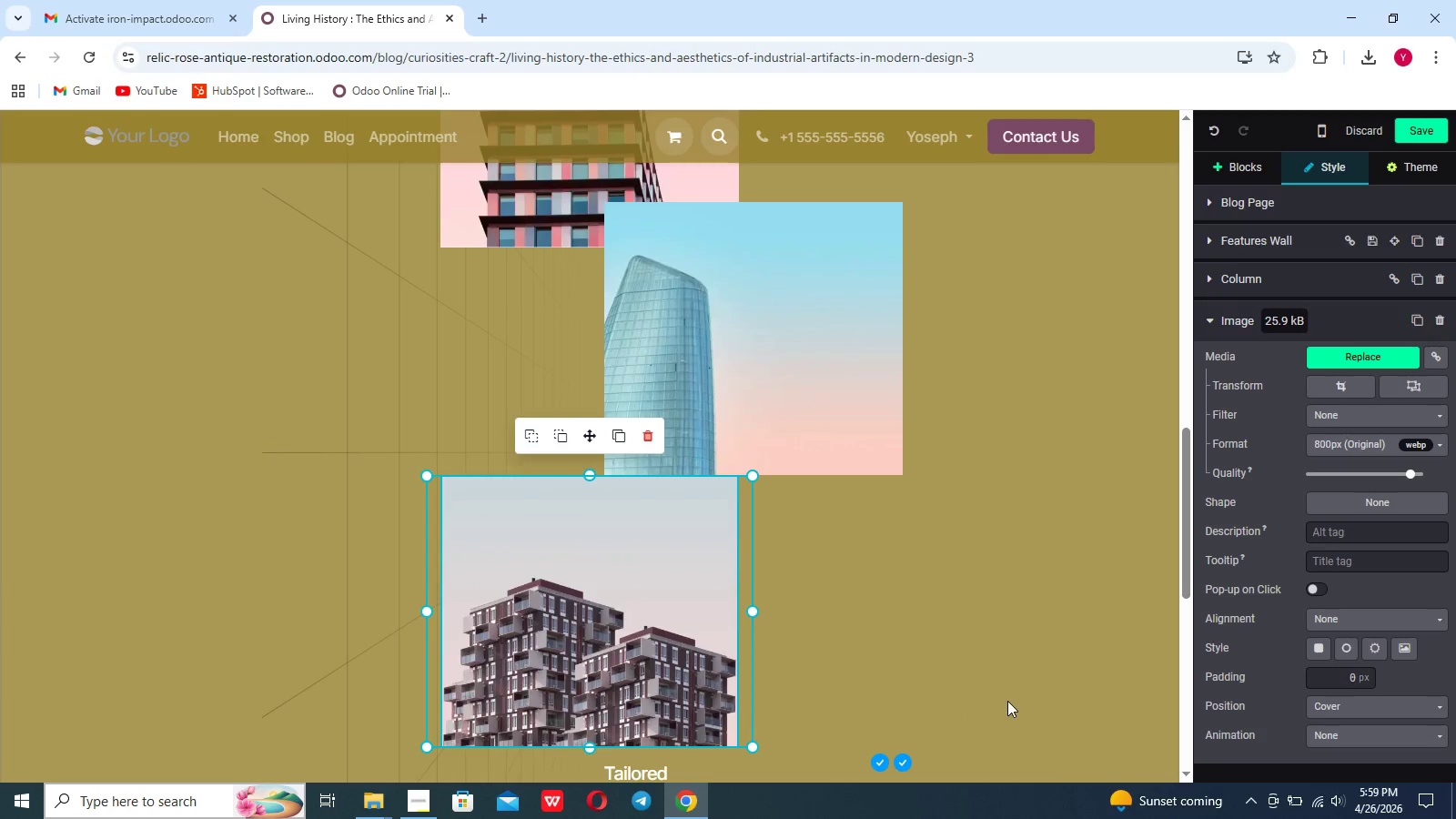 
left_click([1007, 701])
 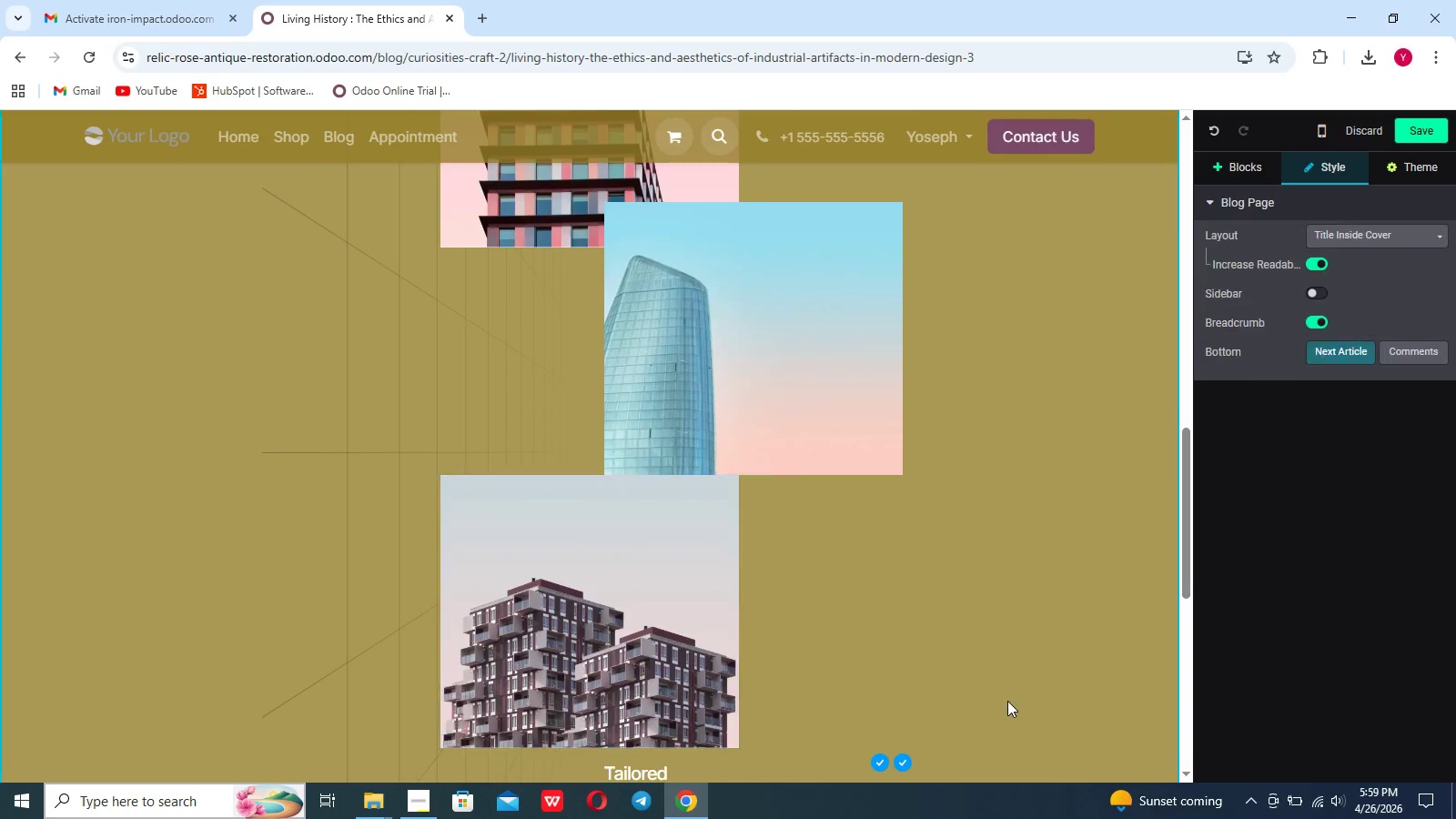 
left_click_drag(start_coordinate=[1007, 701], to_coordinate=[952, 571])
 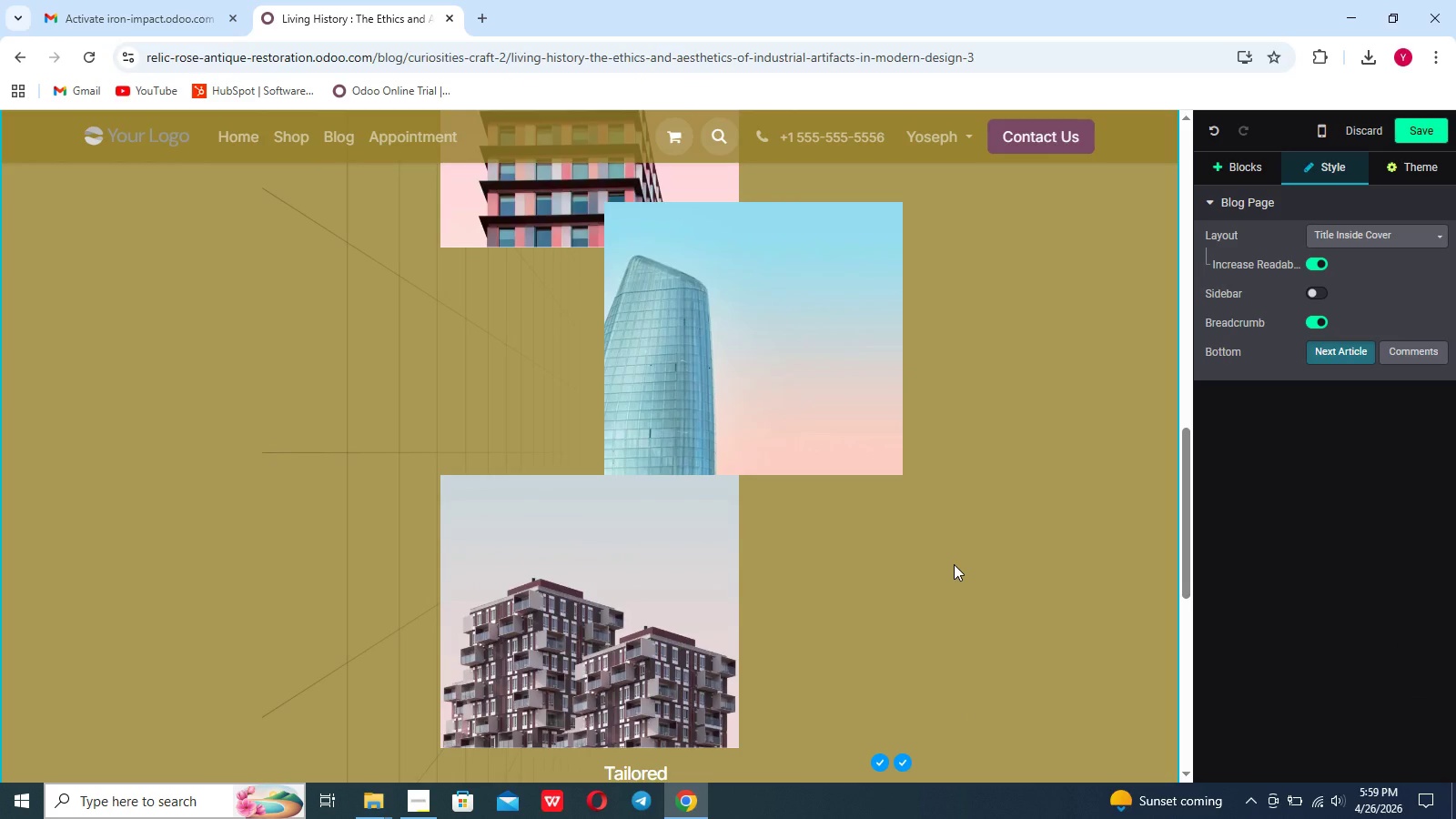 
scroll: coordinate [954, 564], scroll_direction: down, amount: 9.0
 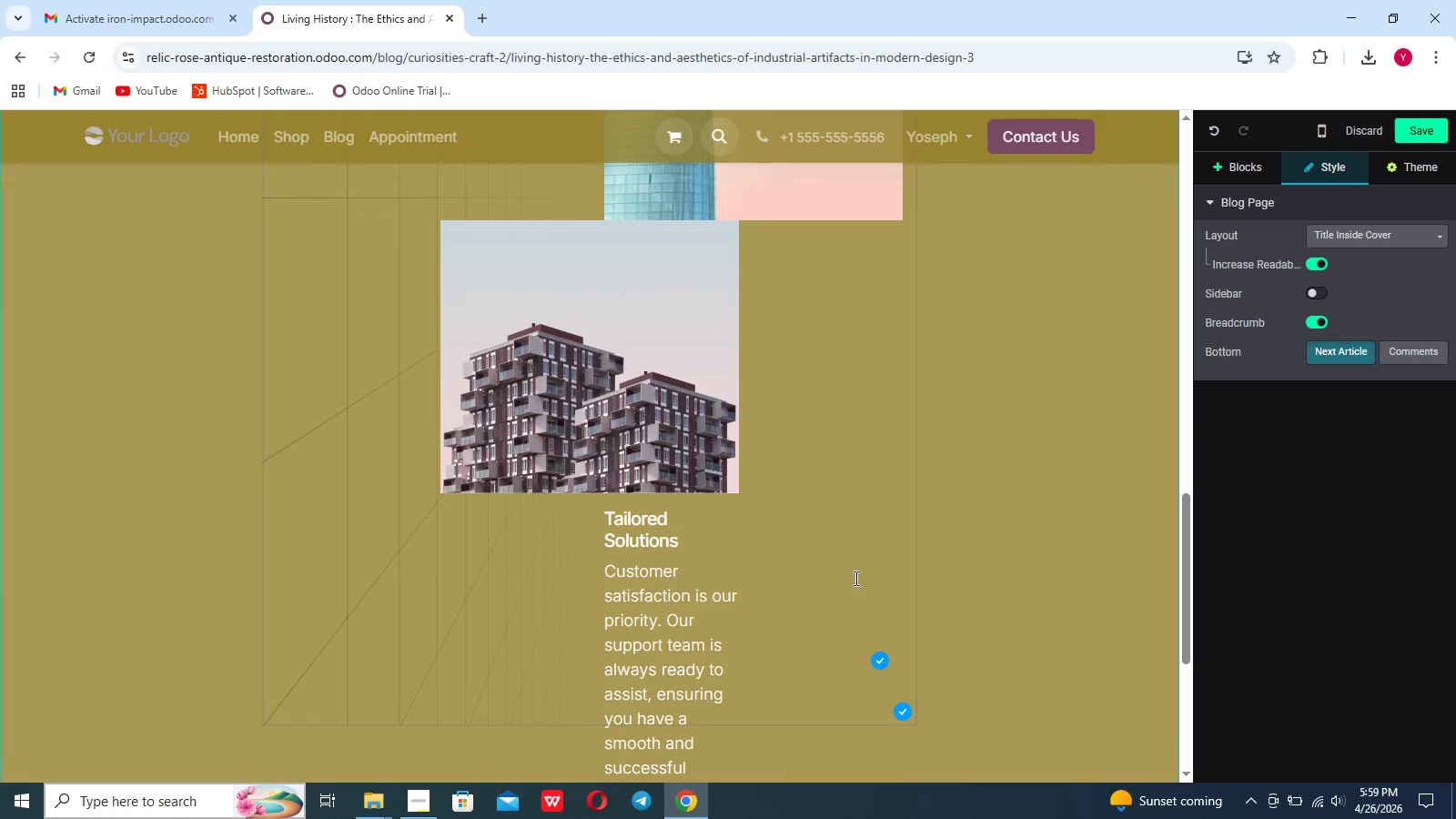 
left_click([655, 565])
 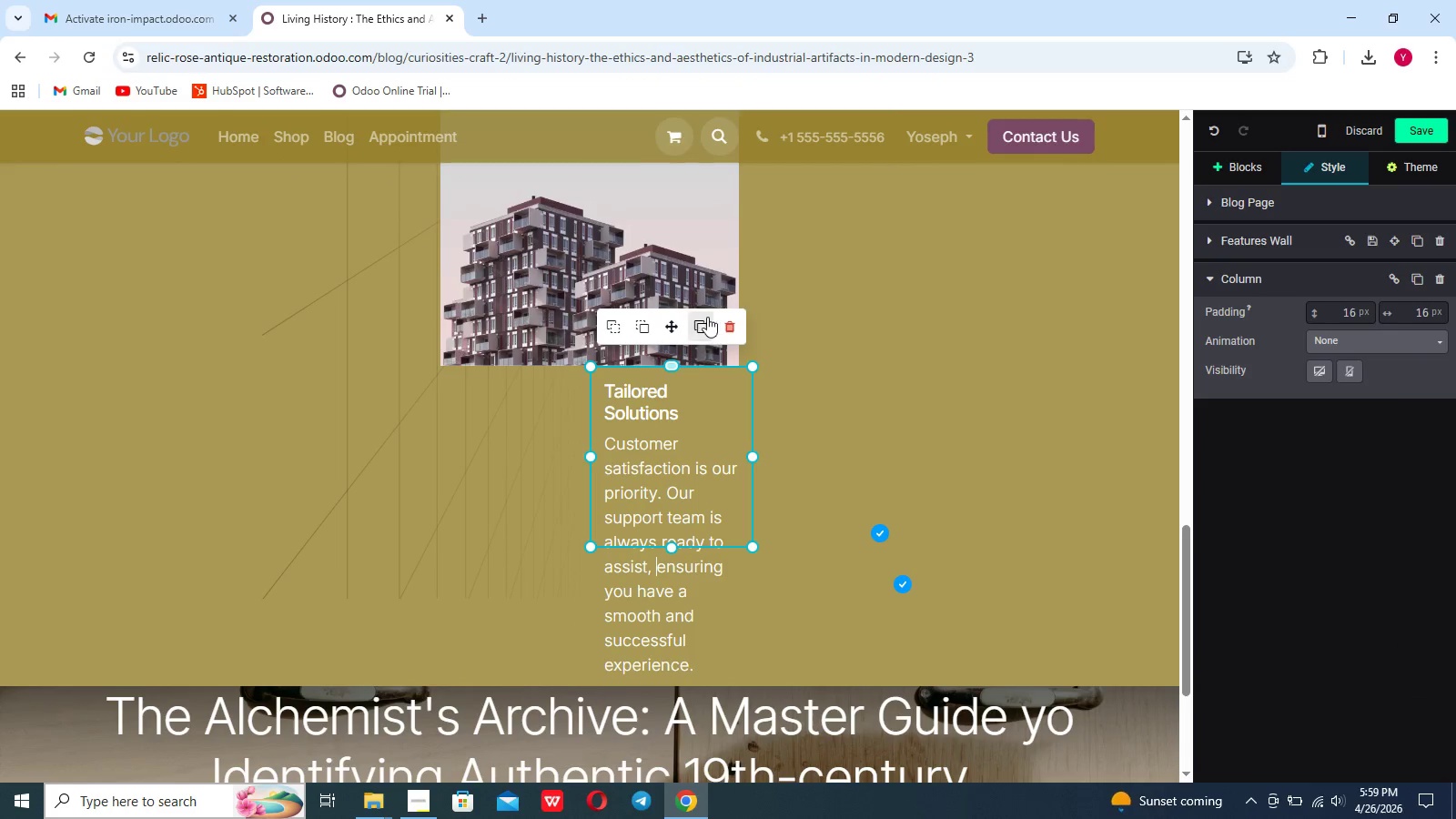 
scroll: coordinate [854, 578], scroll_direction: down, amount: 4.0
 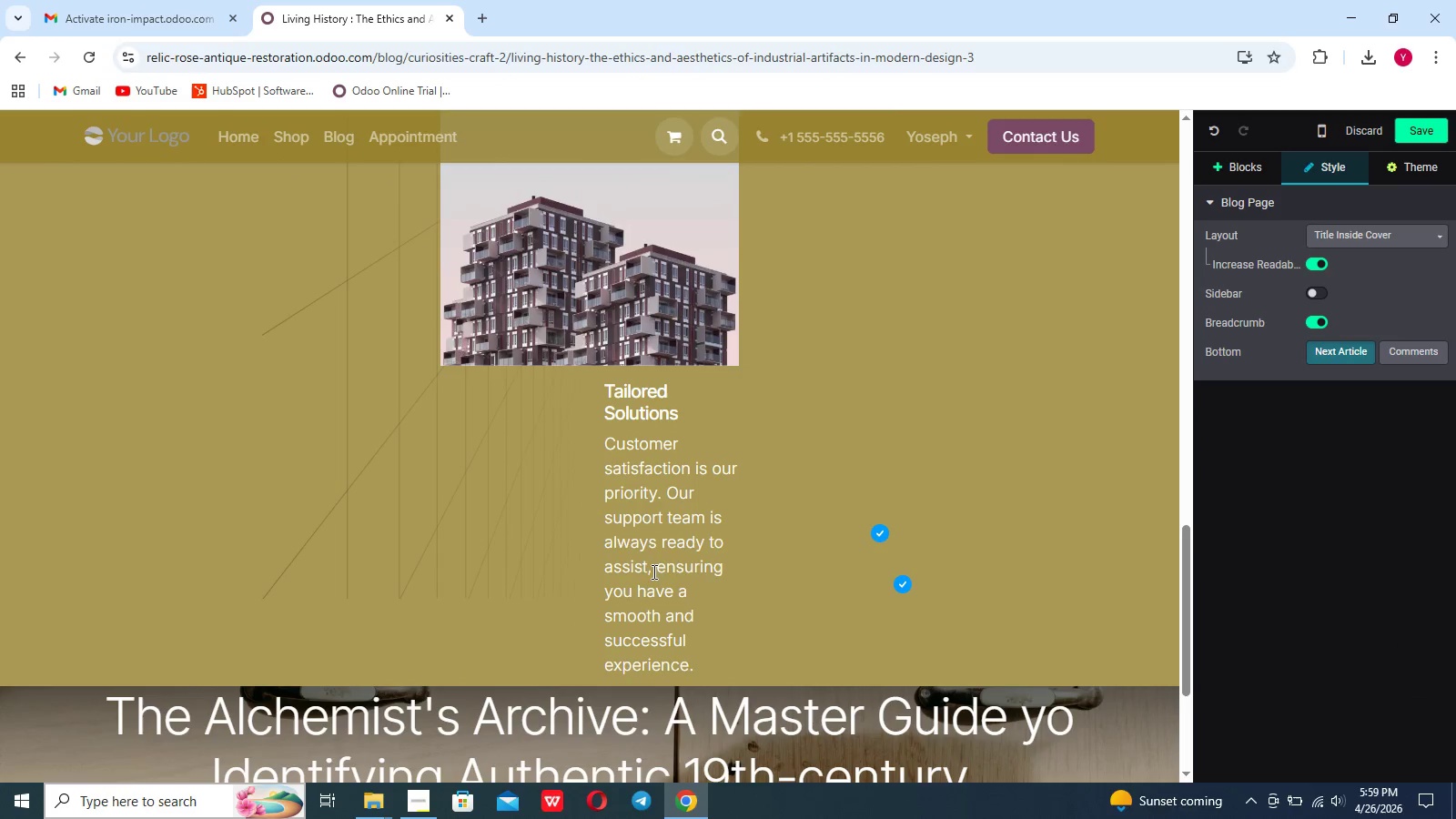 
left_click([722, 323])
 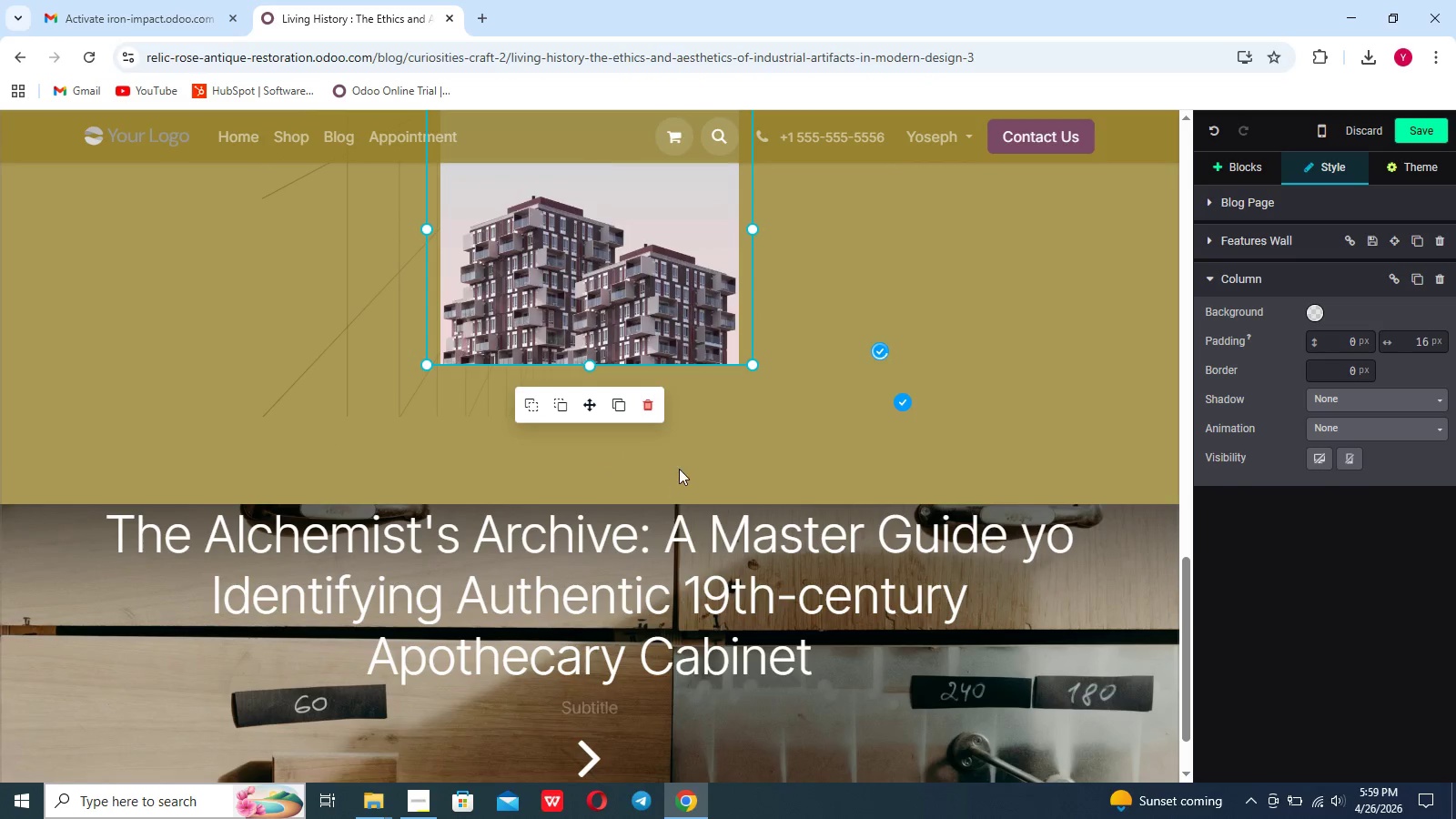 
left_click([748, 414])
 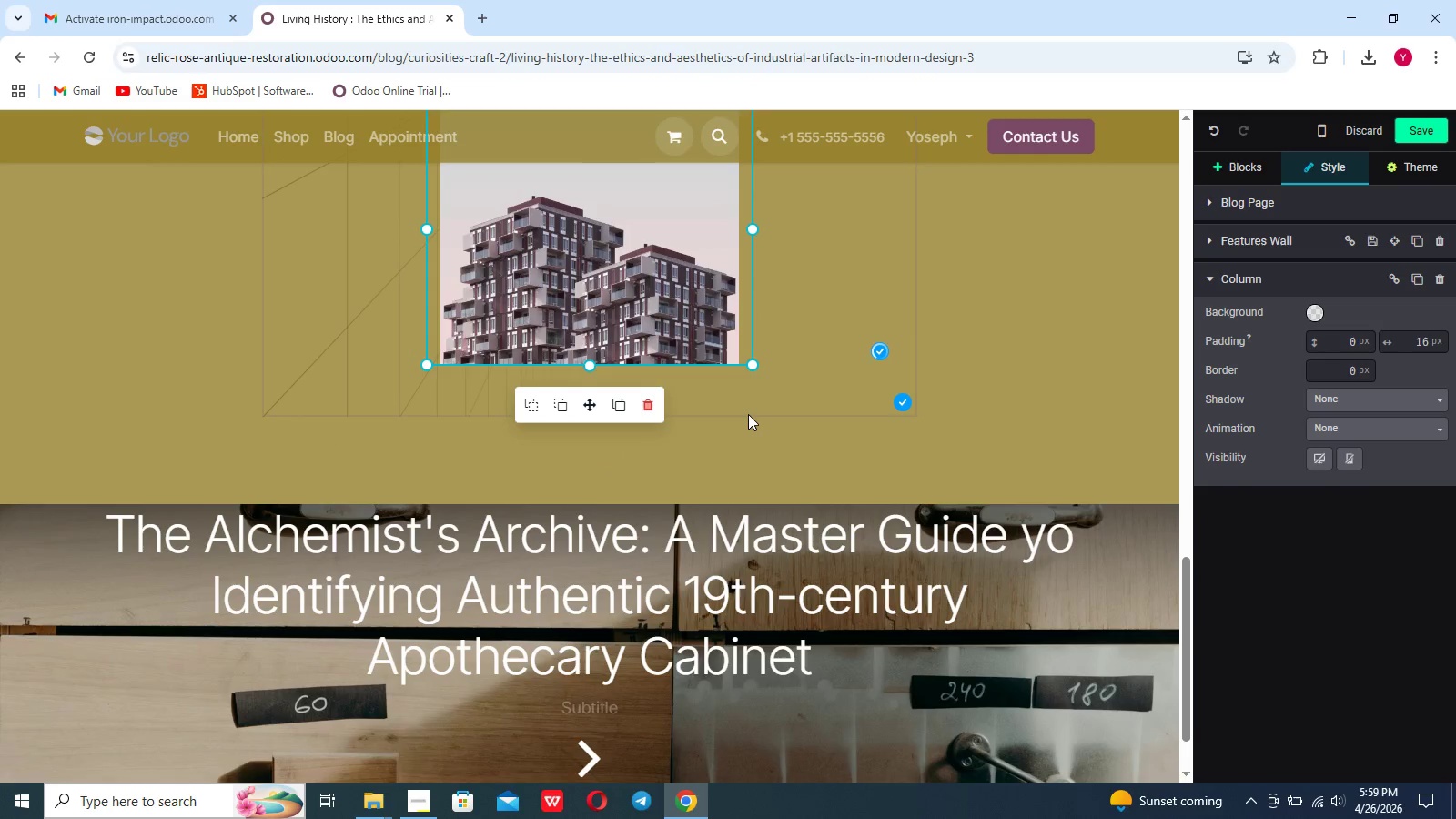 
scroll: coordinate [748, 414], scroll_direction: up, amount: 12.0
 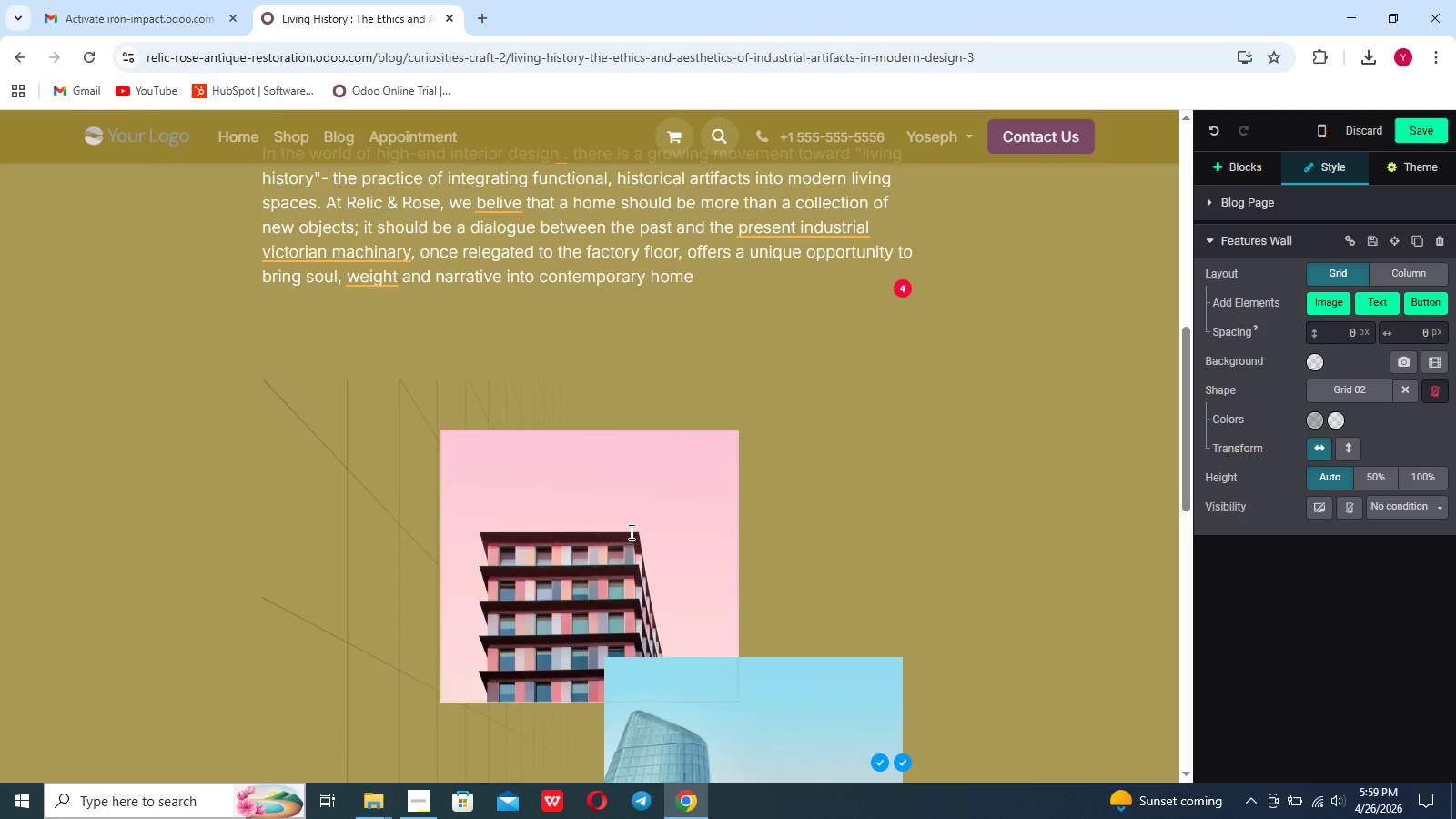 
double_click([627, 531])
 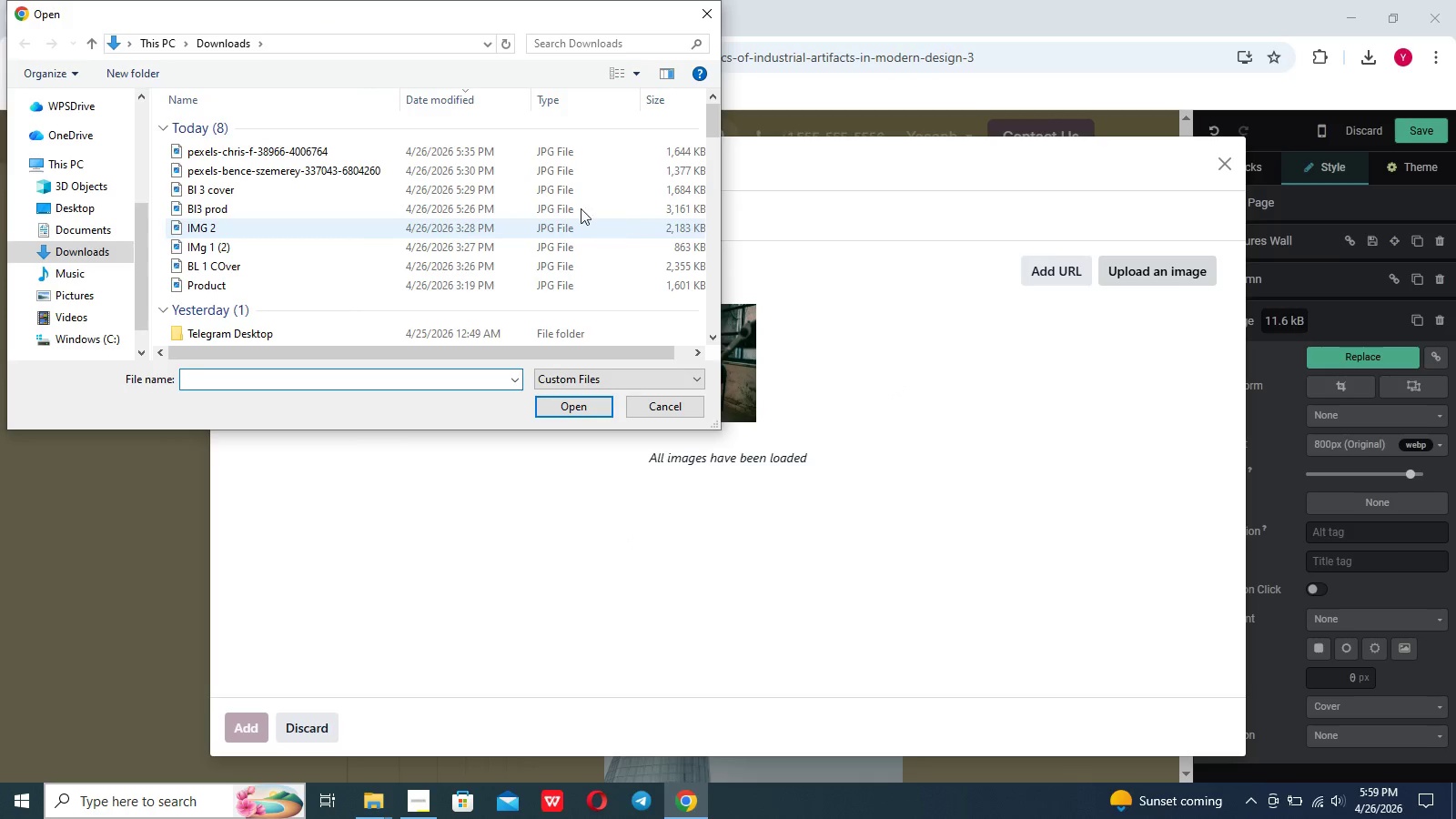 
wait(5.8)
 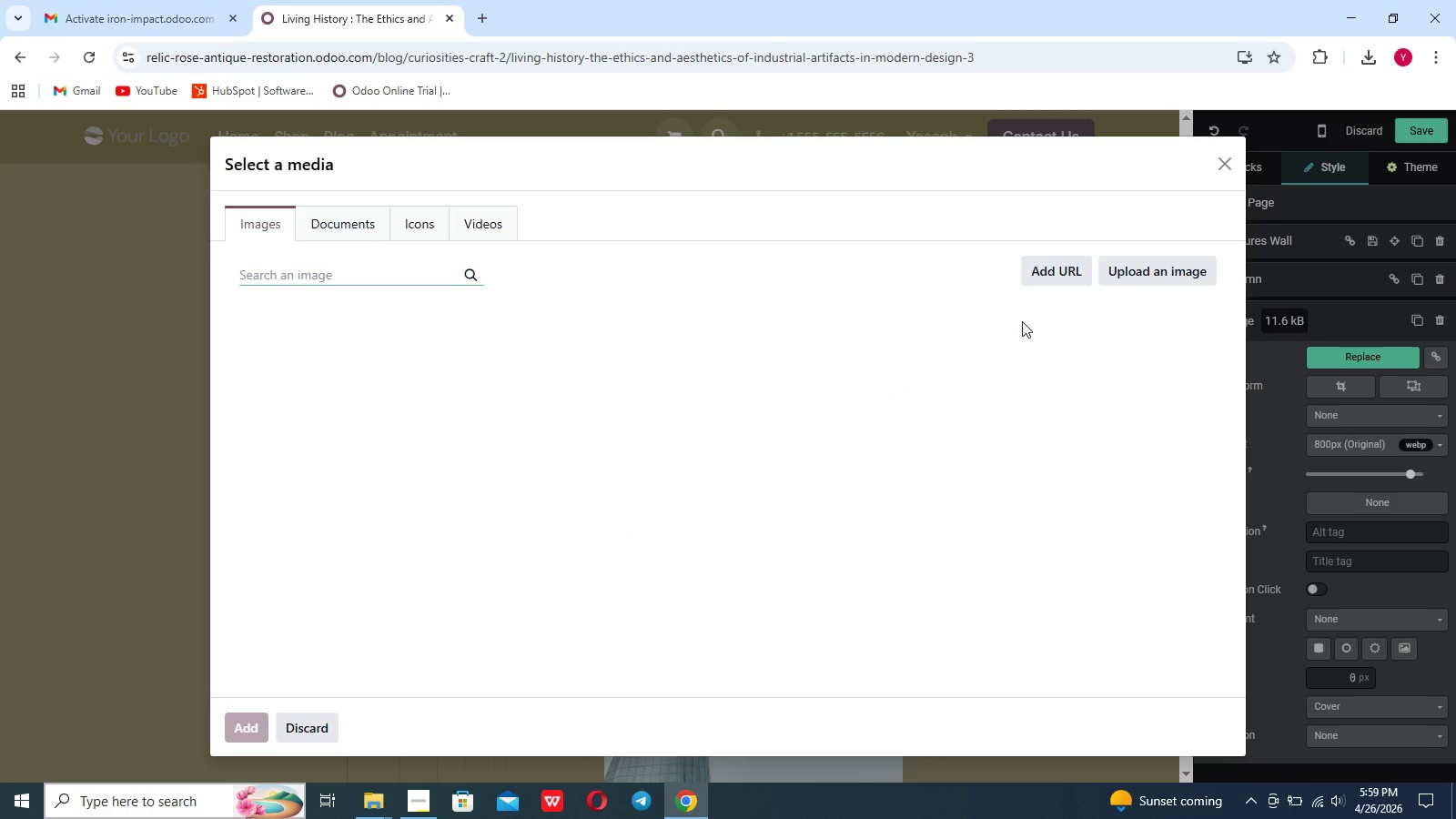 
scroll: coordinate [506, 265], scroll_direction: none, amount: 0.0
 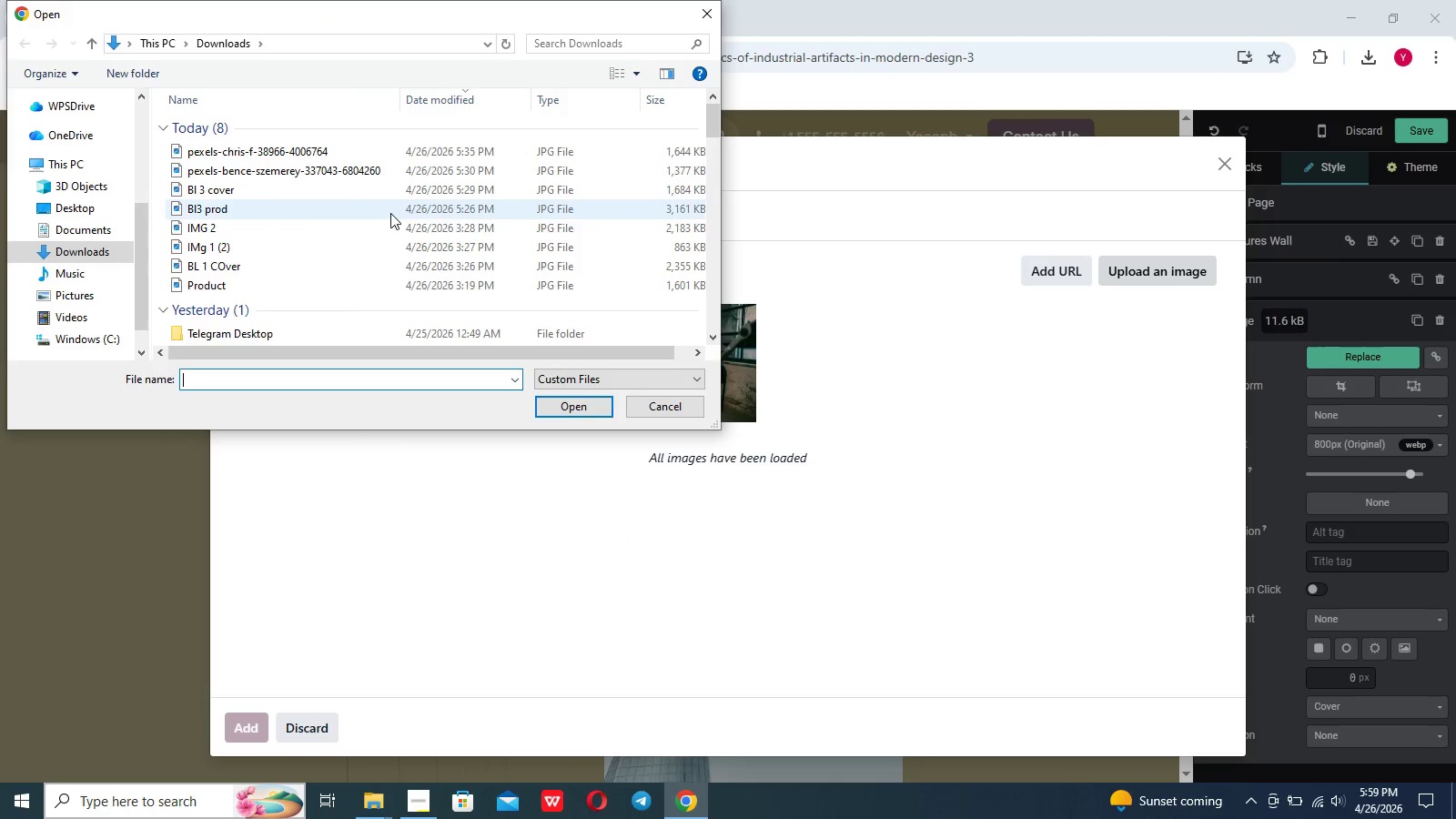 
left_click([379, 177])
 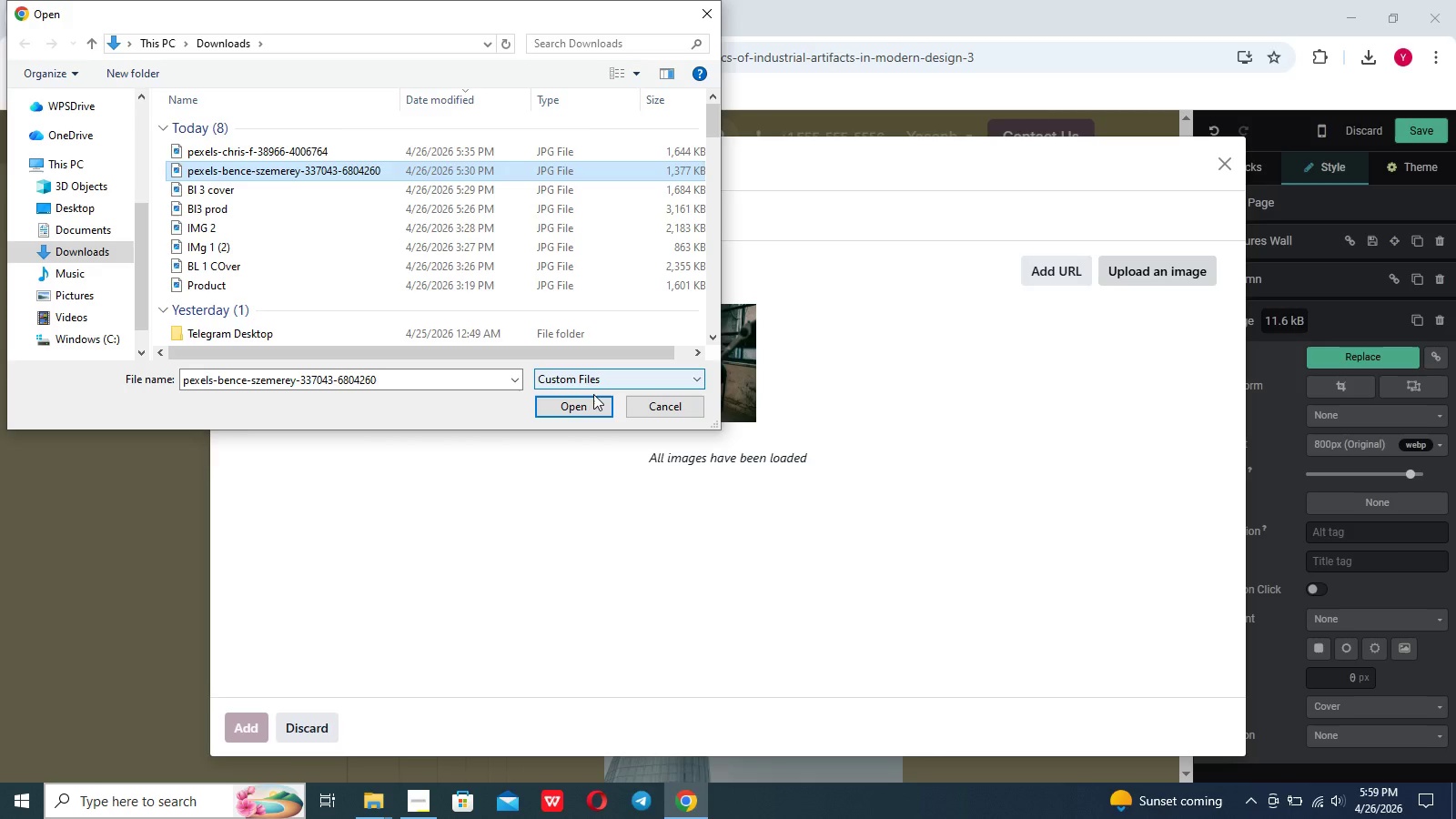 
left_click([591, 403])
 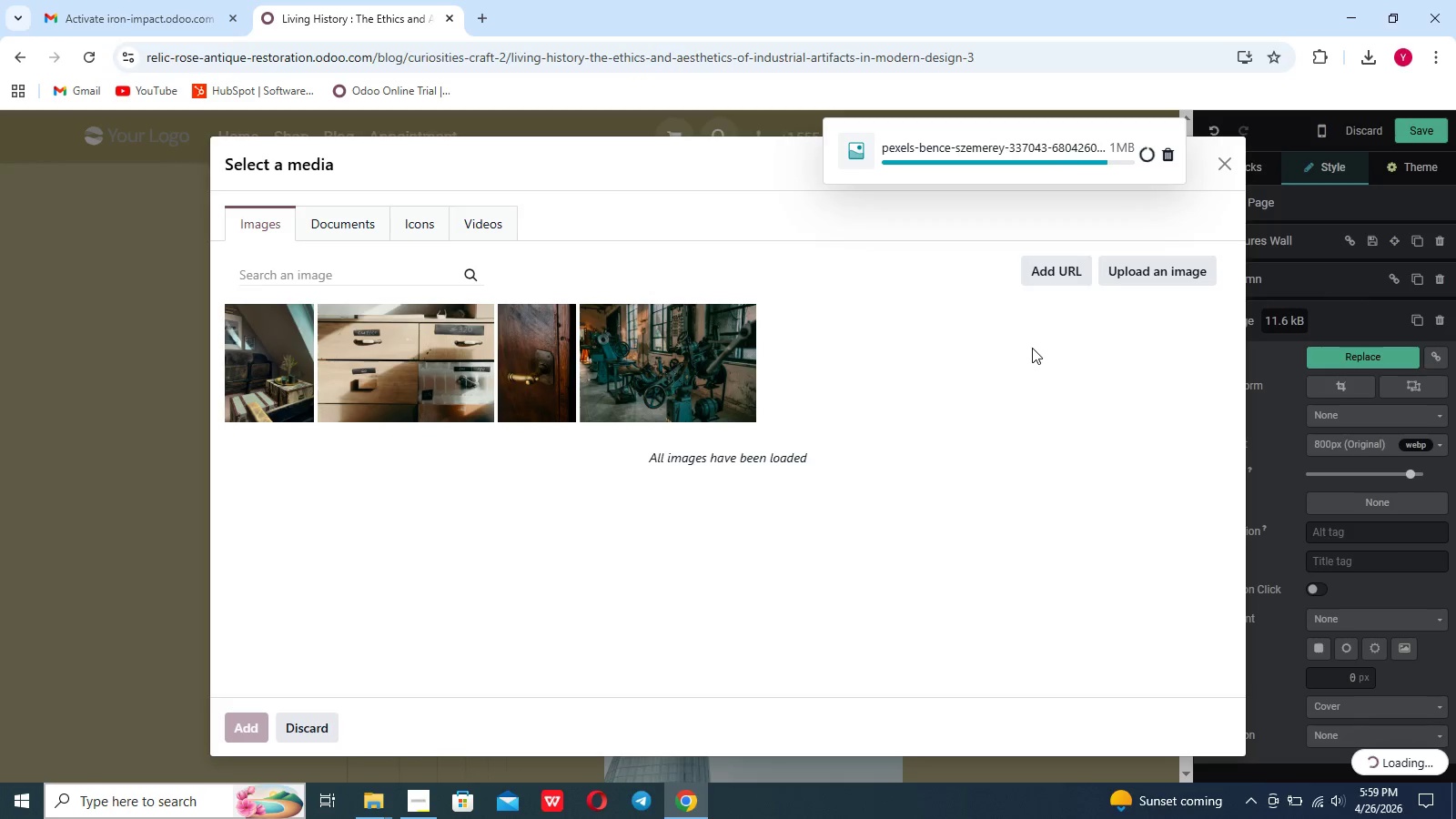 
wait(17.48)
 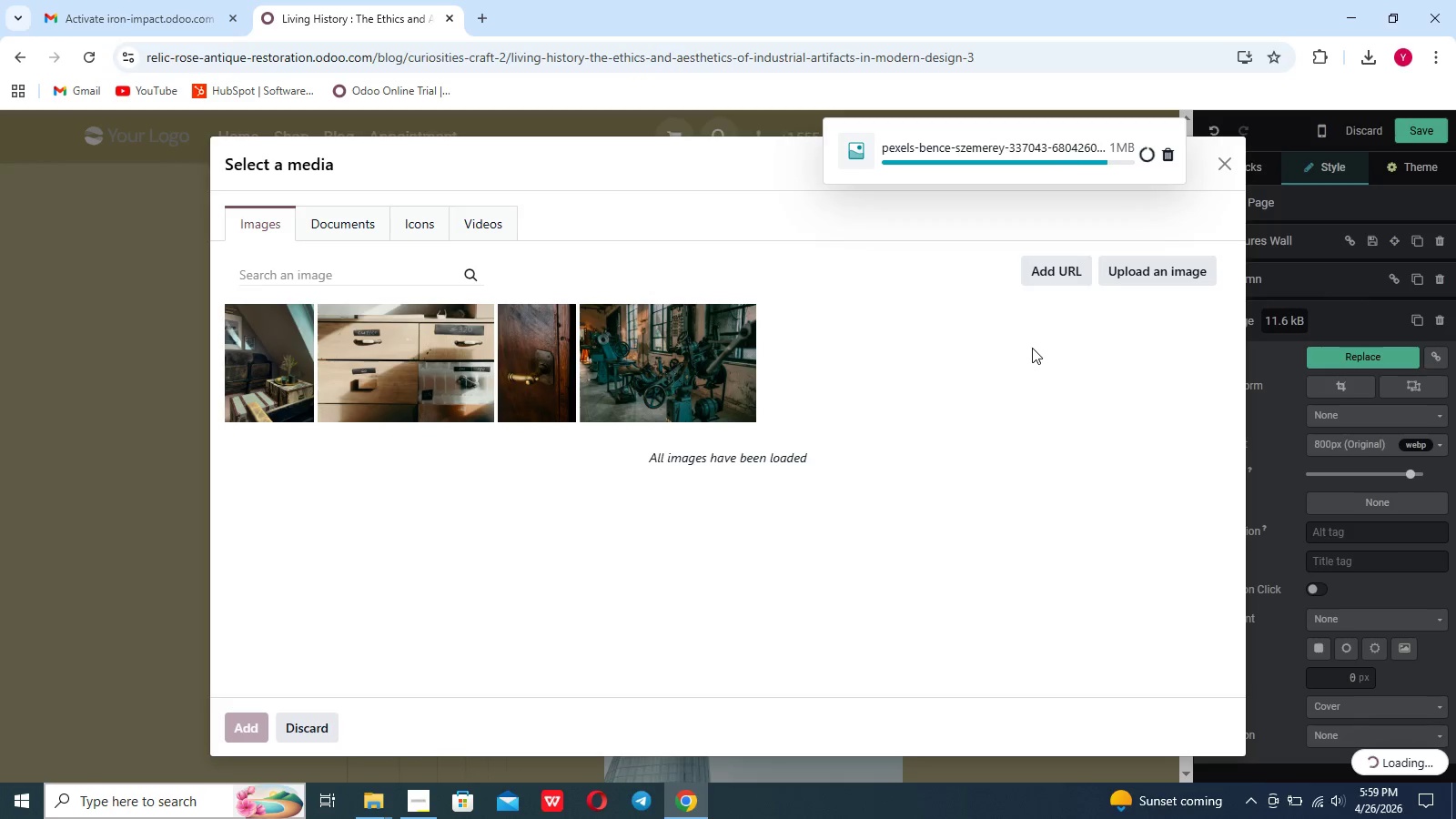 
scroll: coordinate [947, 517], scroll_direction: down, amount: 4.0
 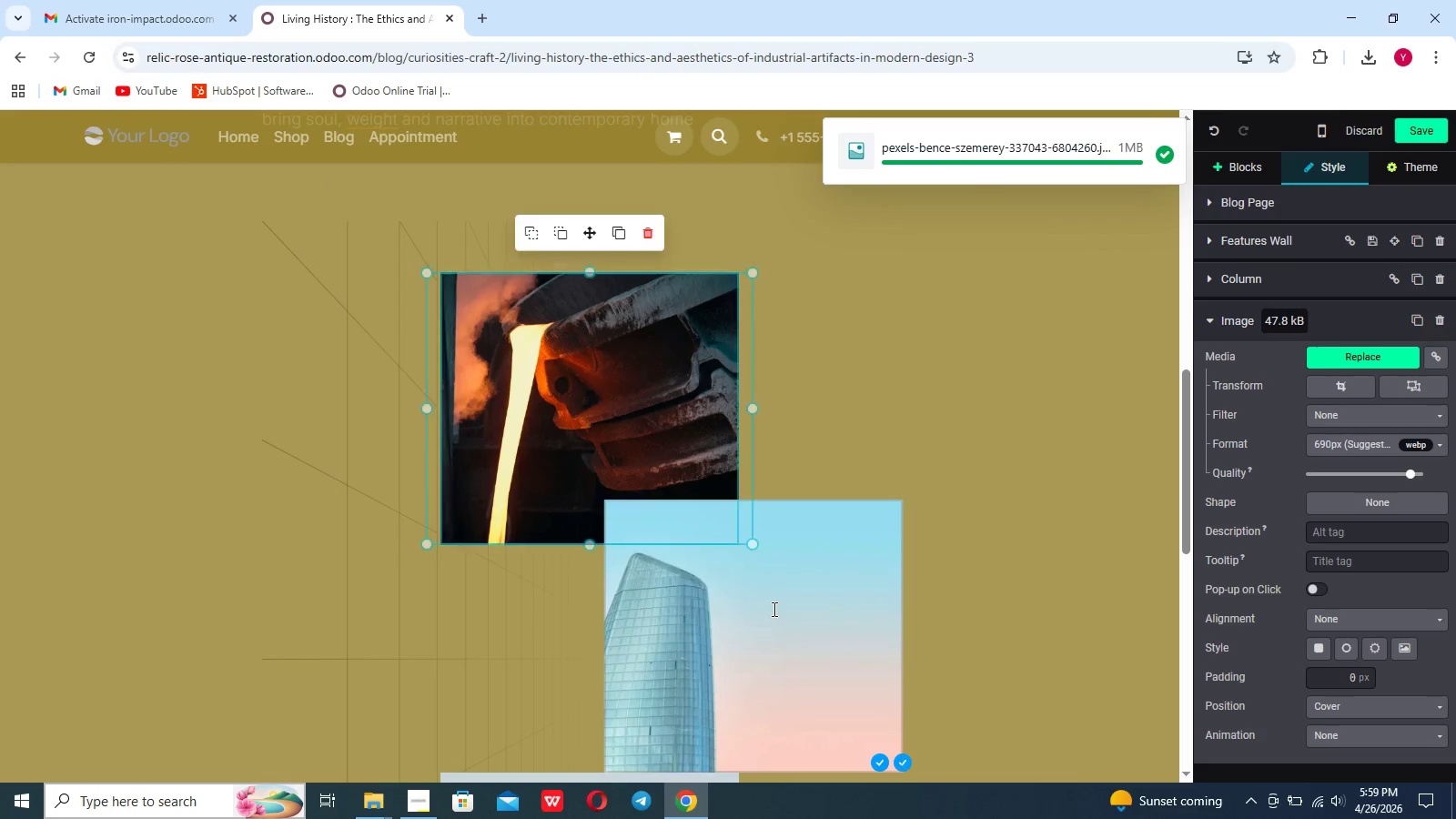 
double_click([773, 609])
 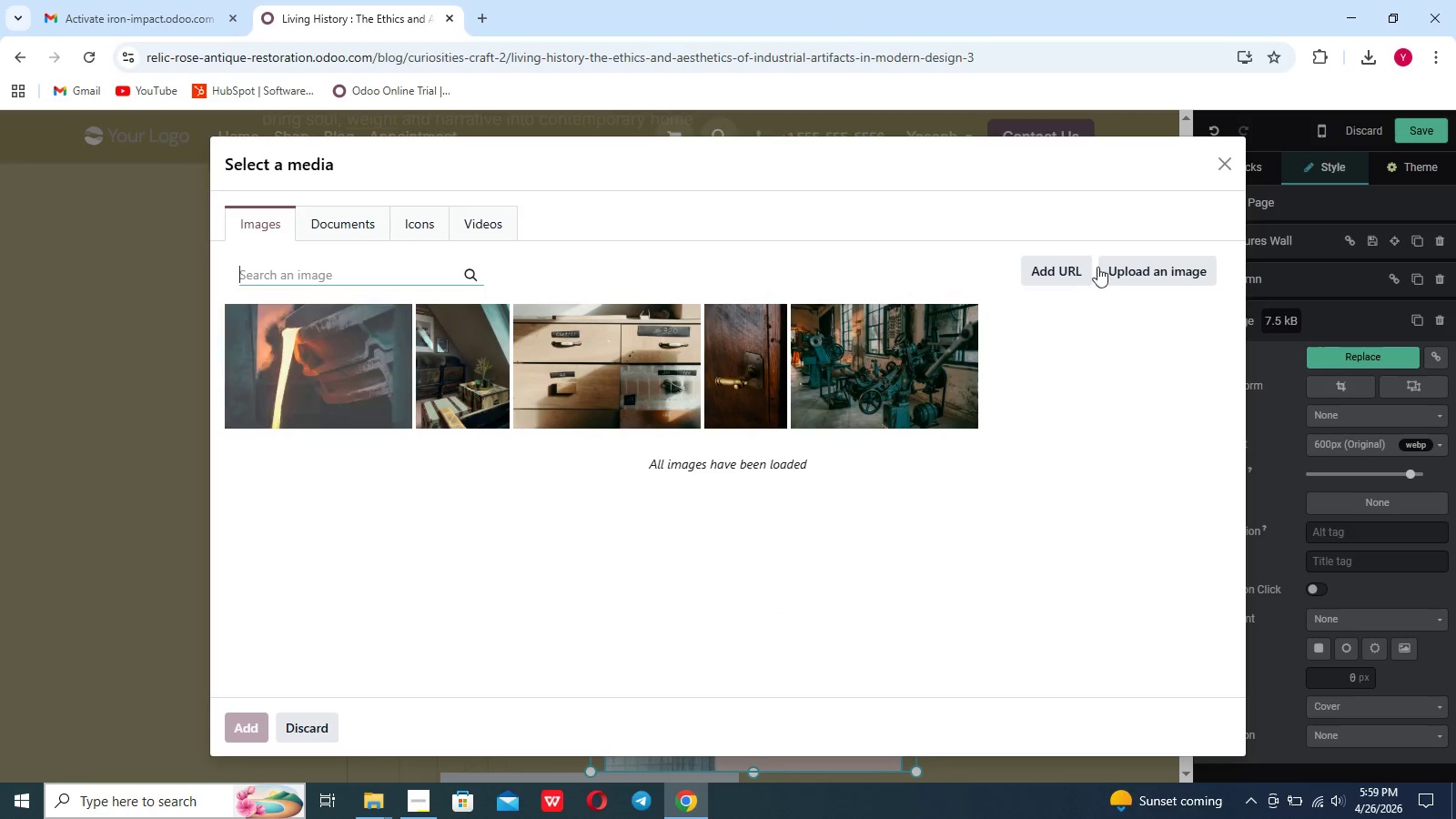 
left_click([1128, 265])
 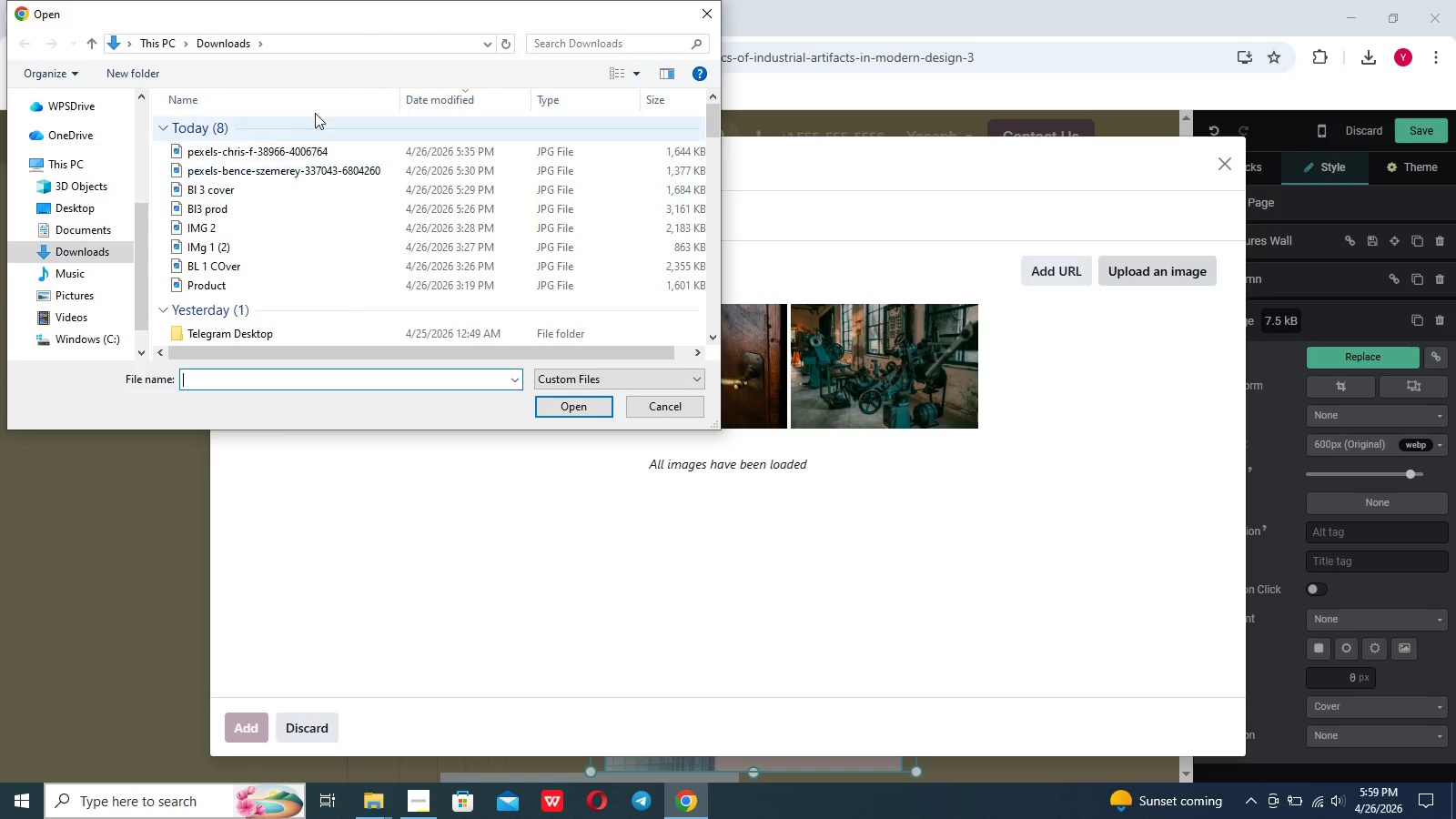 
left_click([314, 145])
 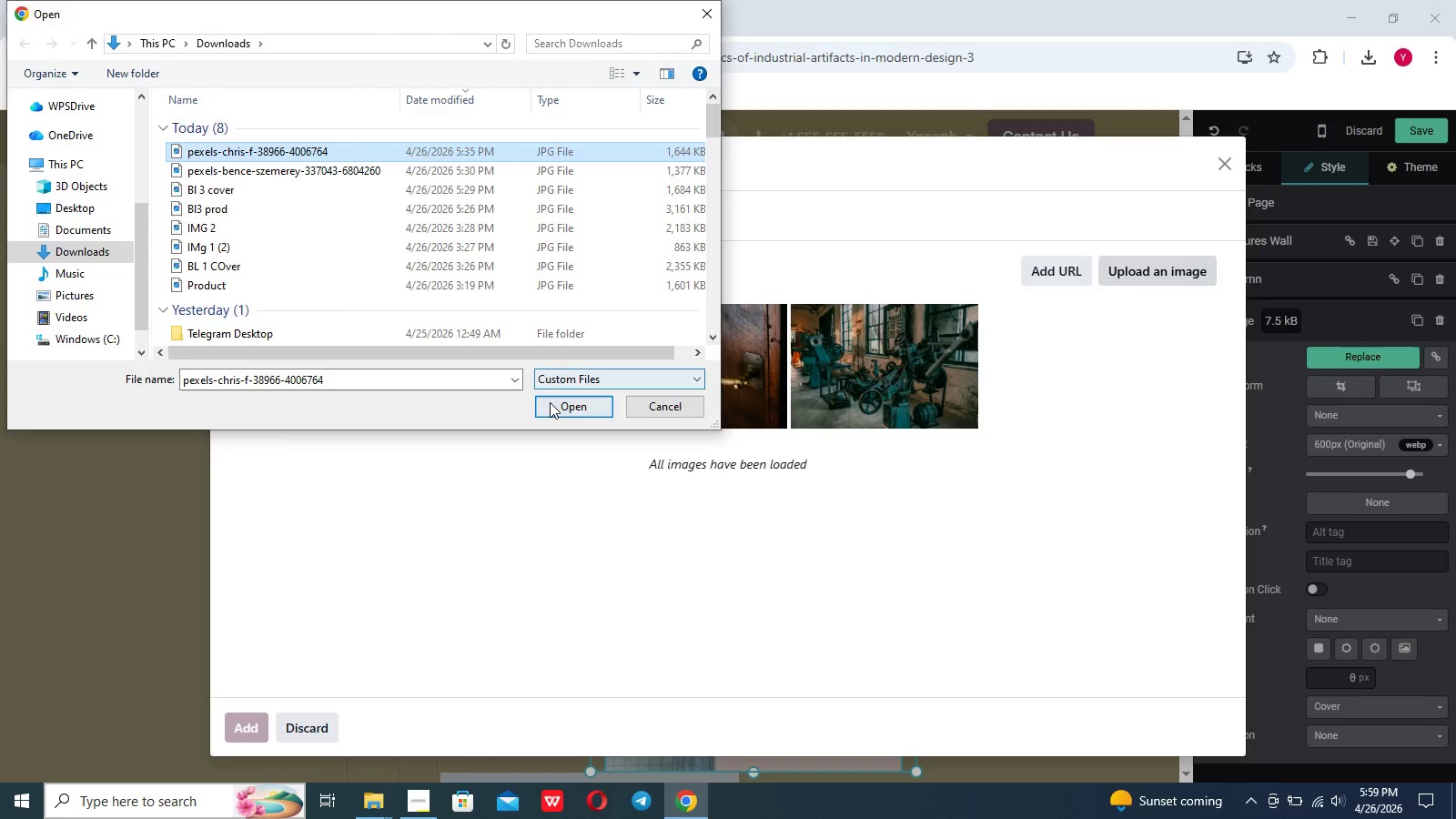 
left_click([550, 402])
 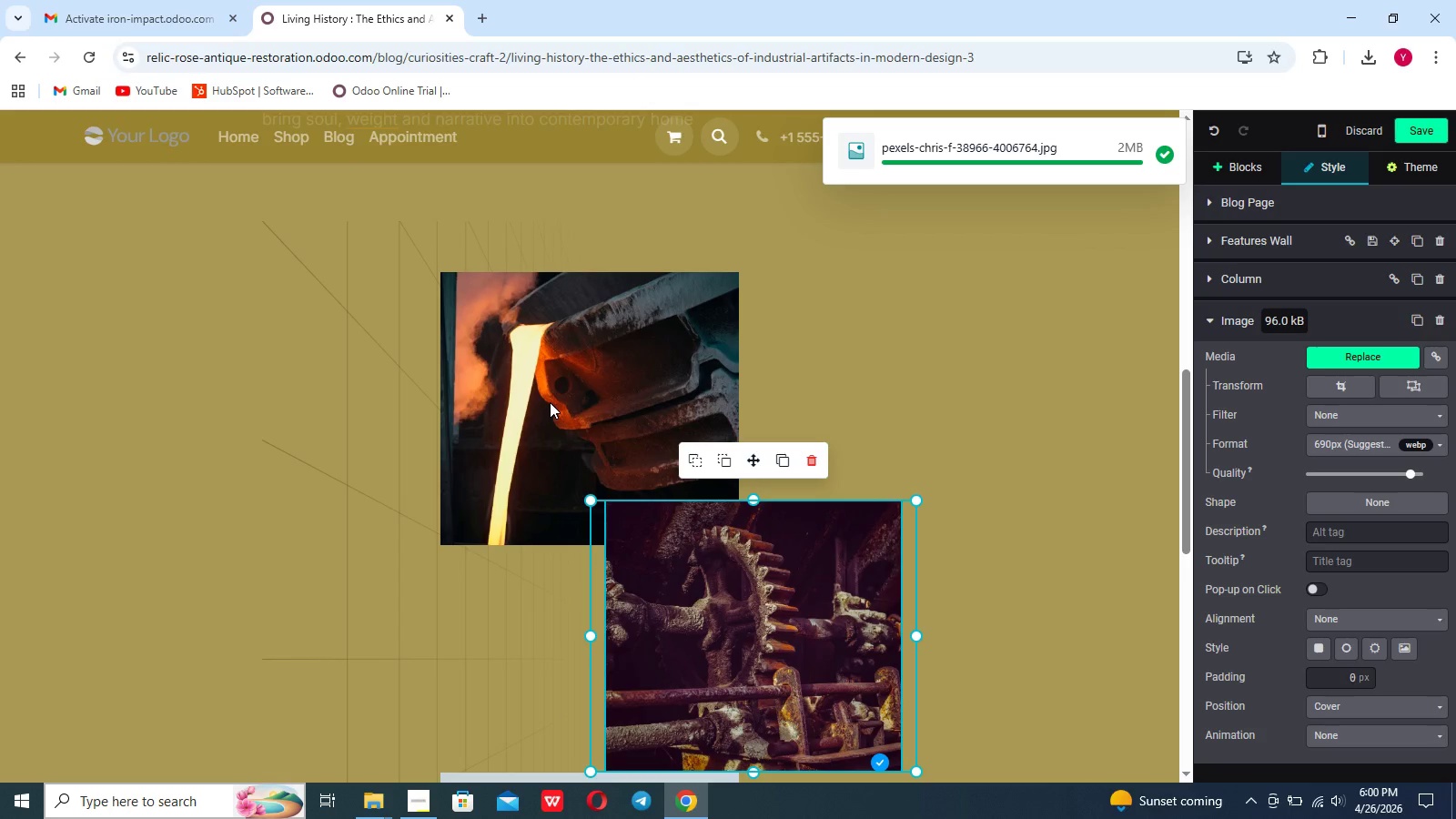 
wait(14.67)
 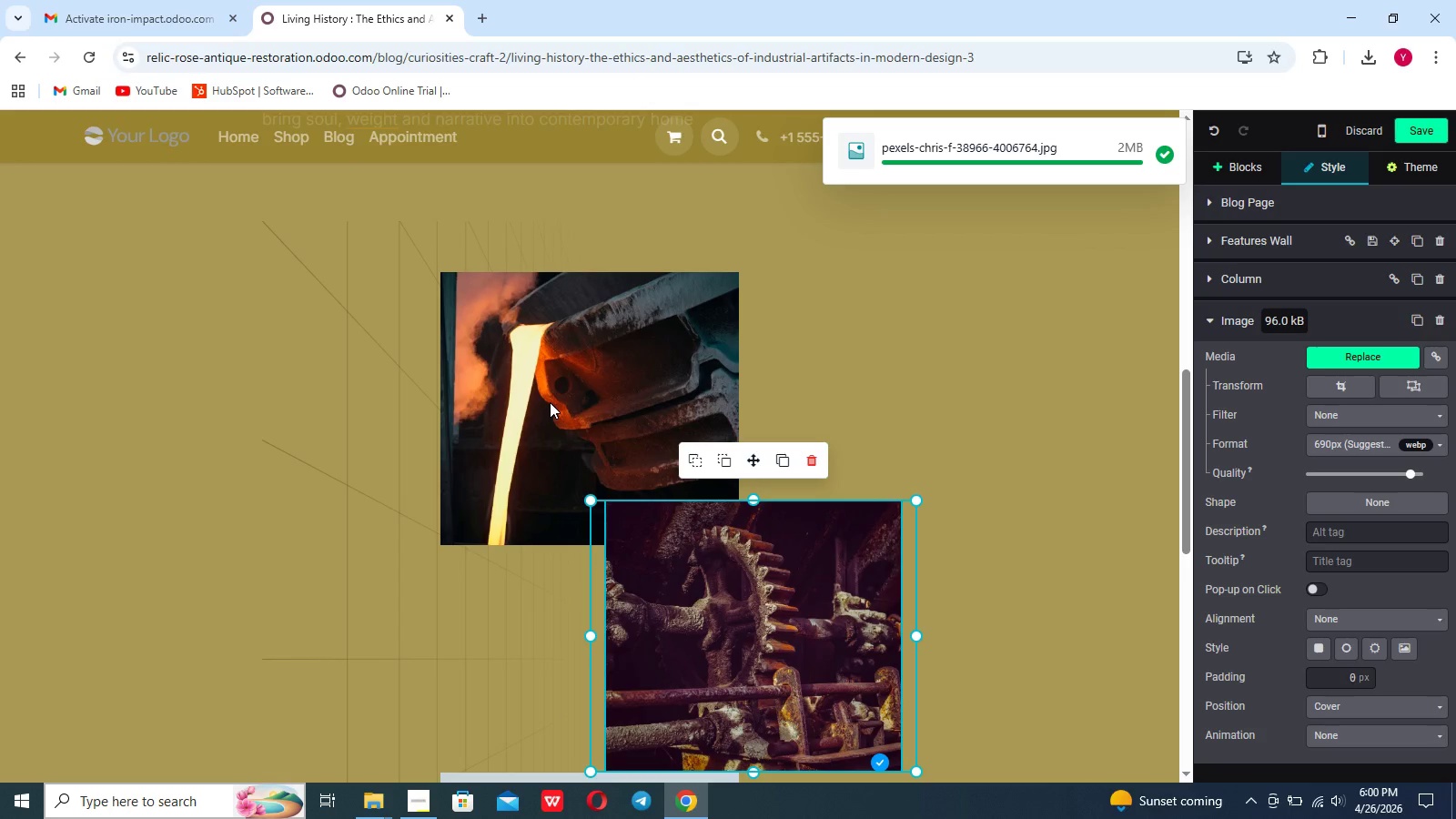 
scroll: coordinate [877, 402], scroll_direction: down, amount: 8.0
 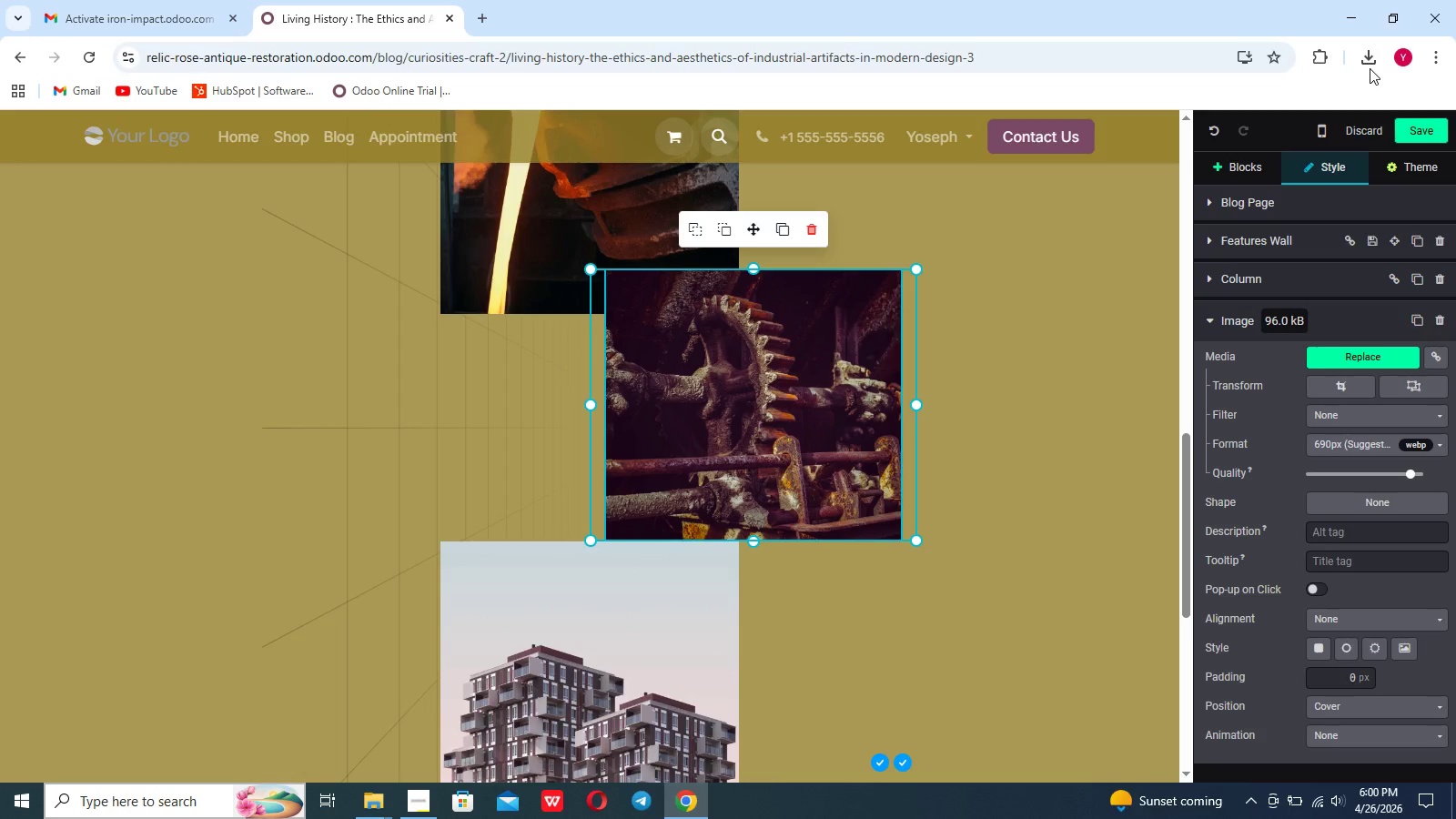 
left_click([1370, 64])
 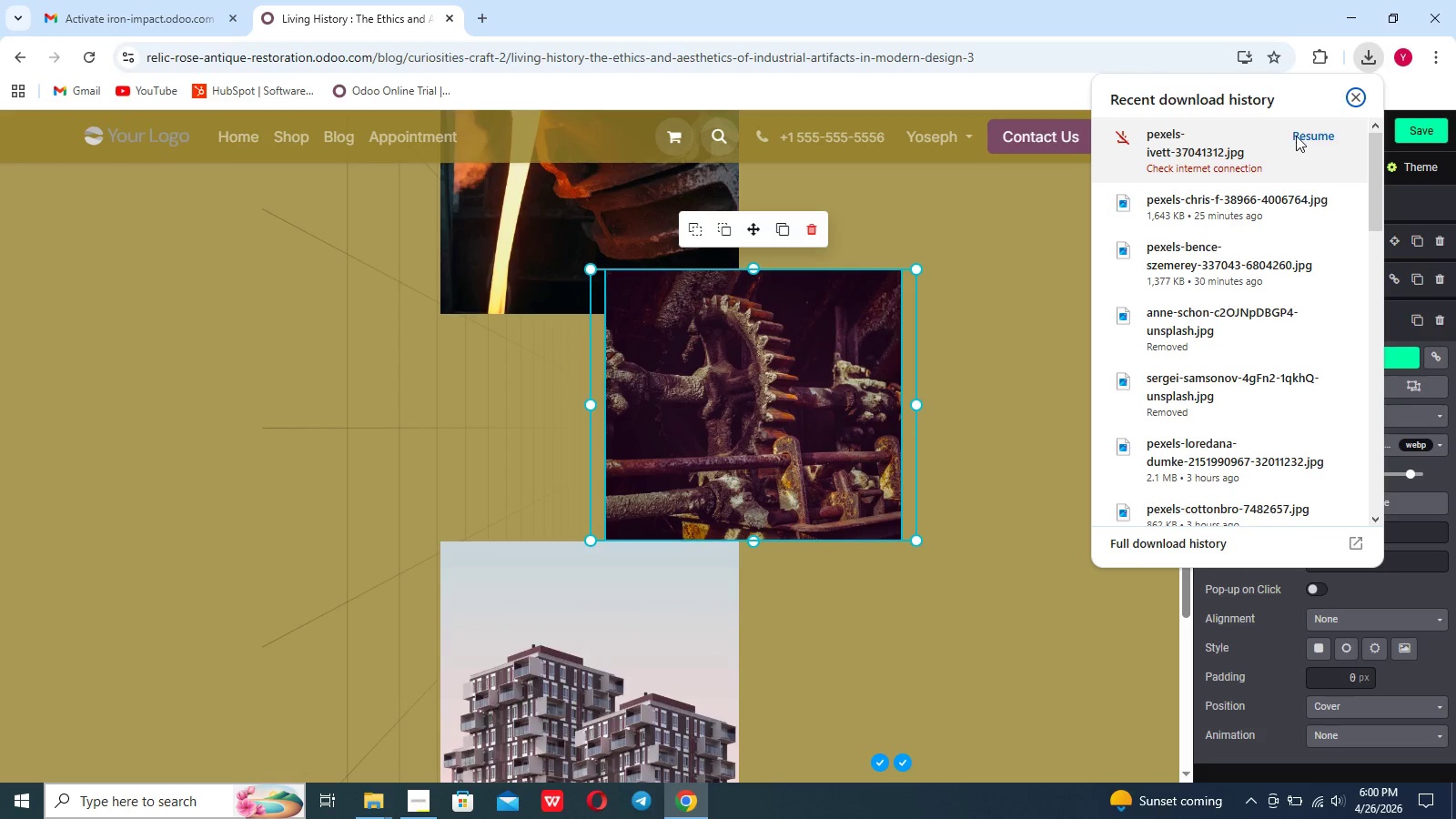 
left_click([1299, 137])
 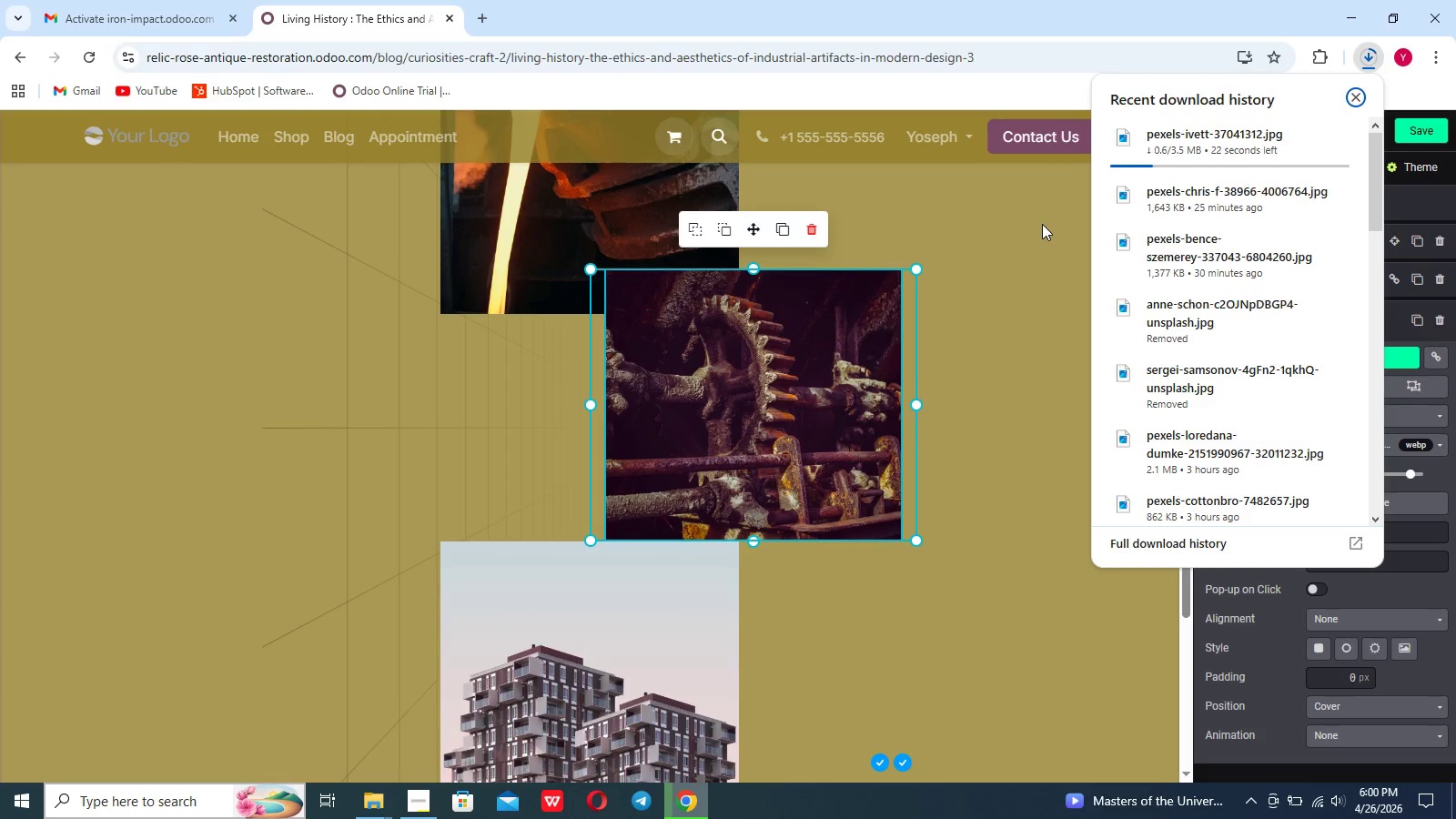 
wait(9.44)
 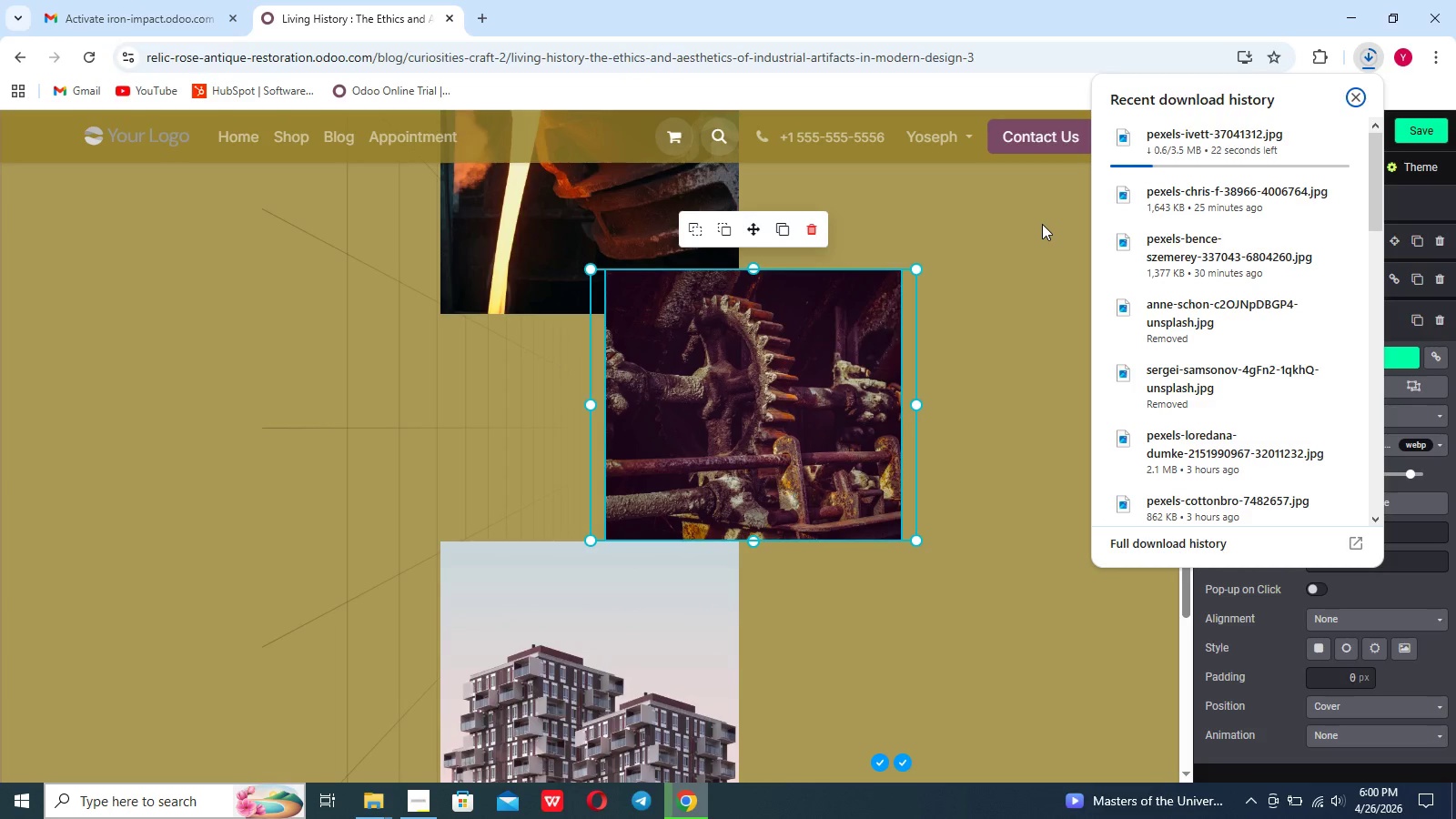 
left_click([1051, 233])
 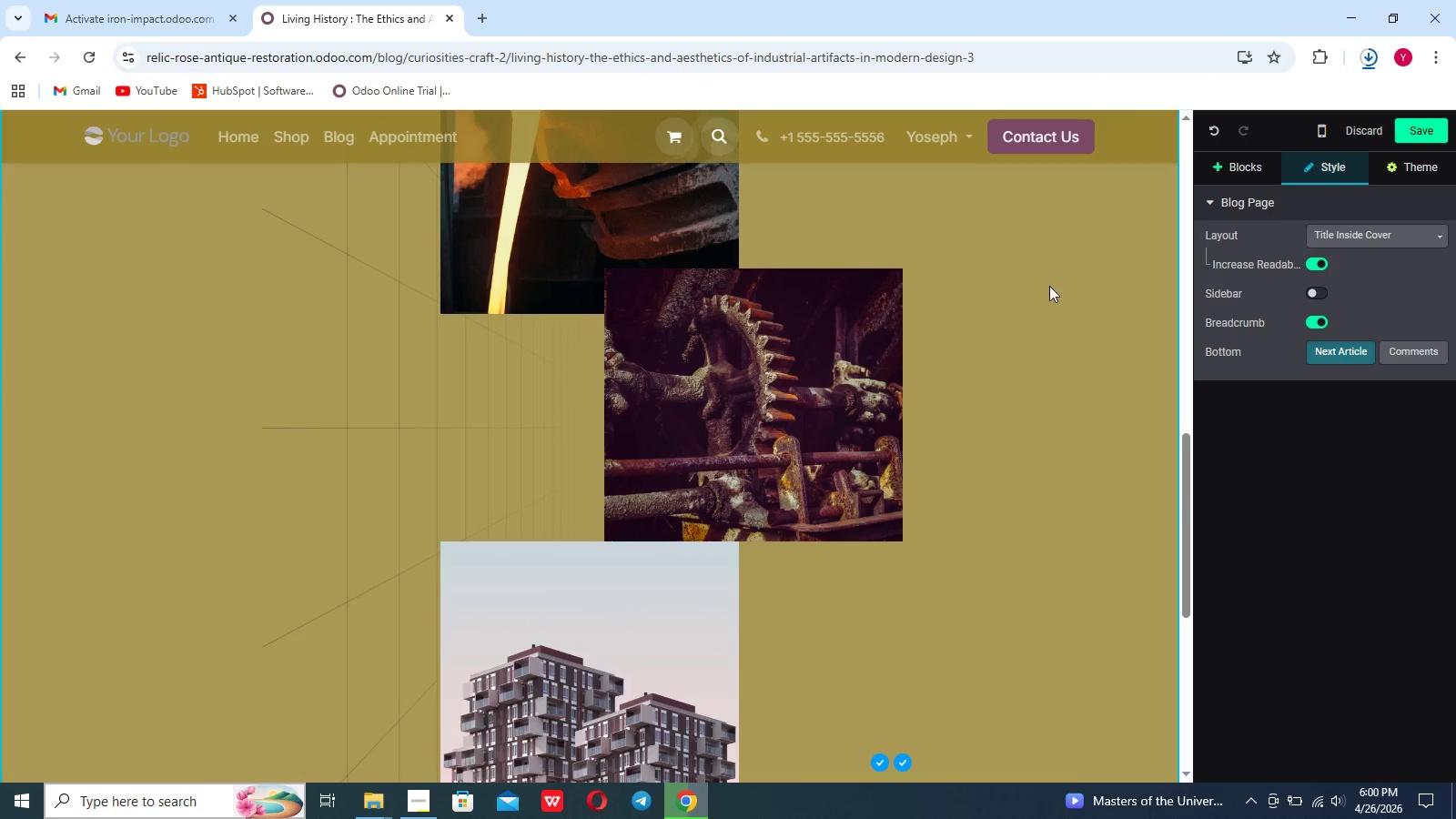 
scroll: coordinate [1049, 286], scroll_direction: down, amount: 1.0
 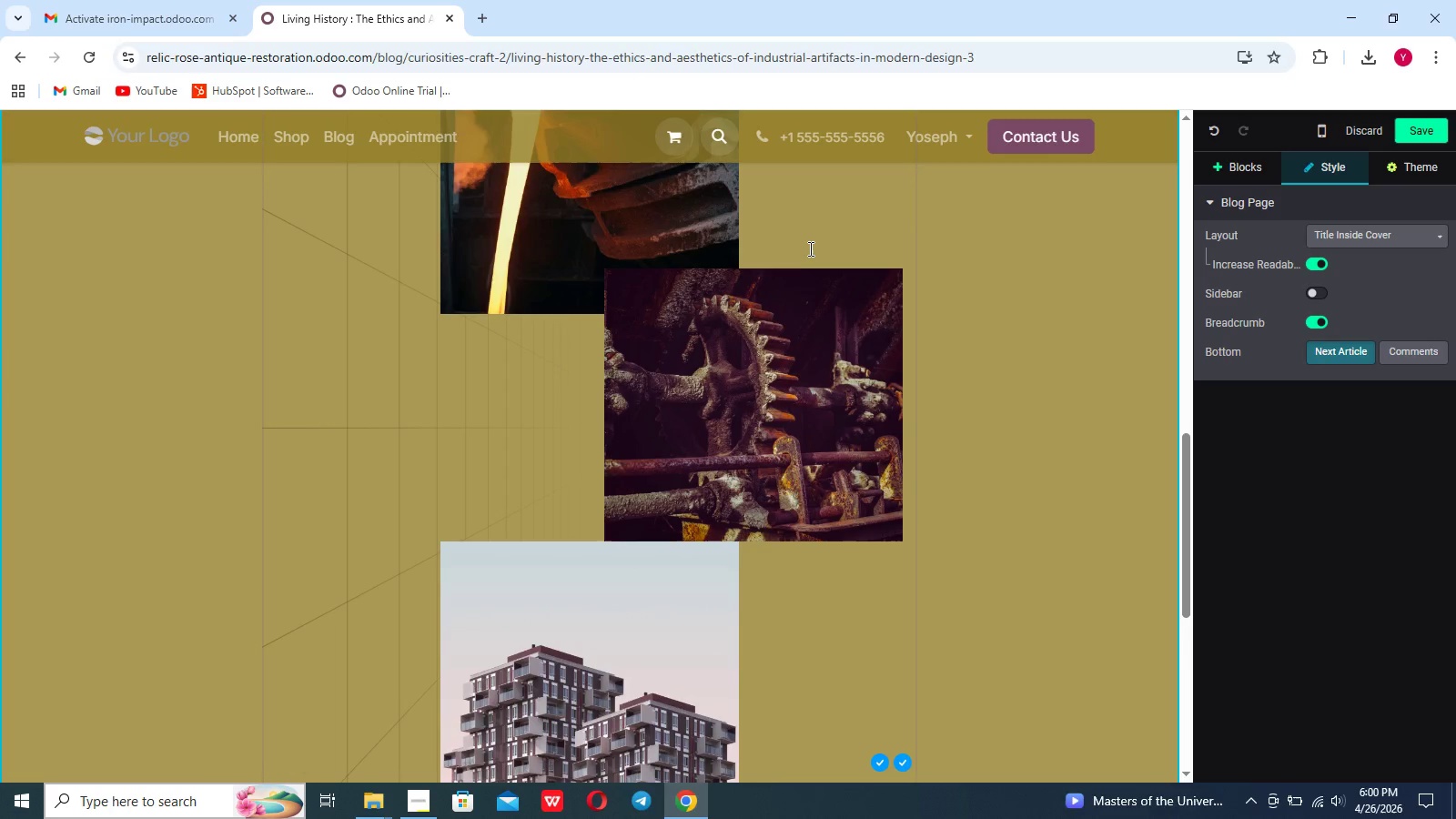 
wait(5.93)
 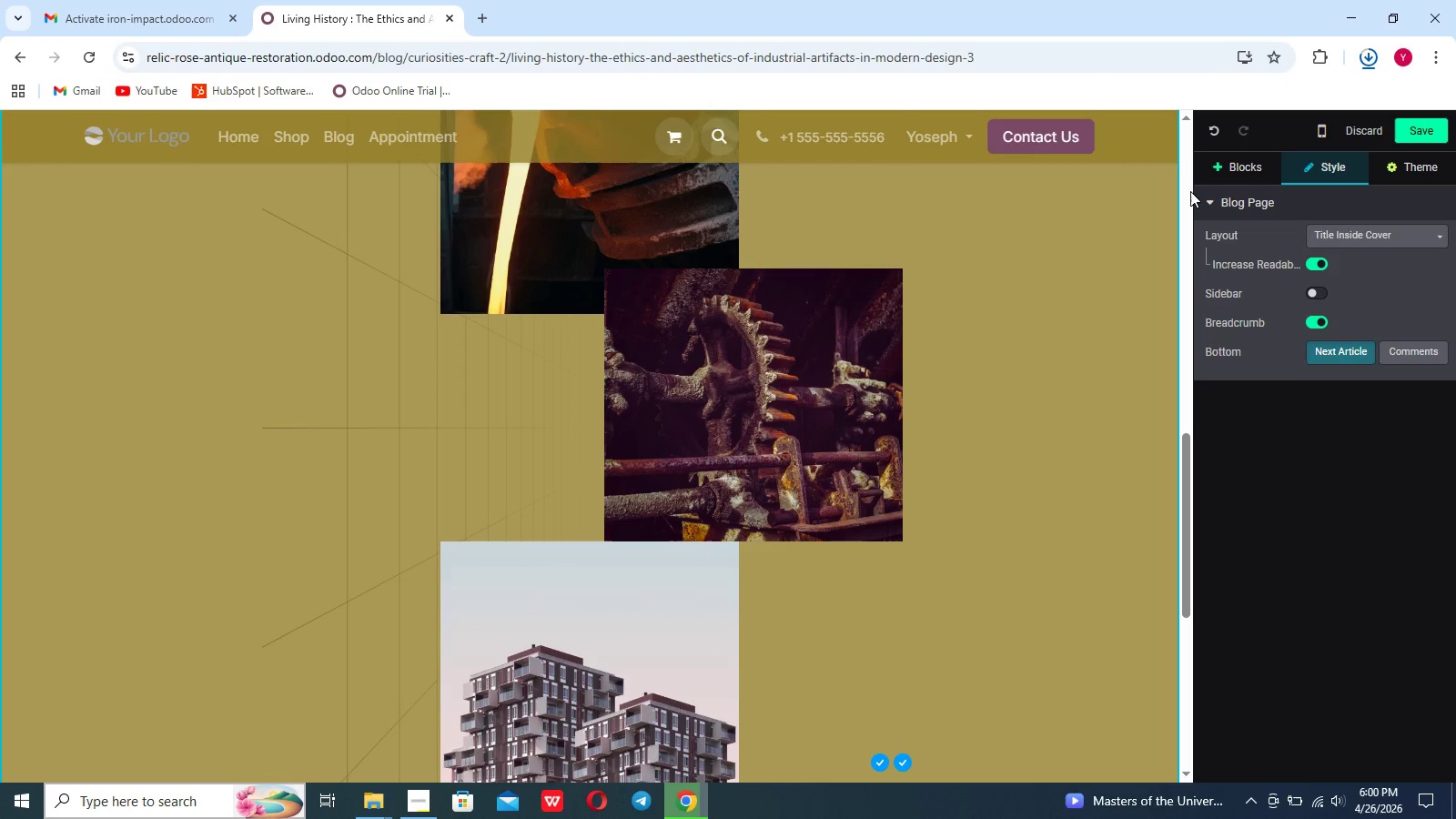 
left_click([372, 804])
 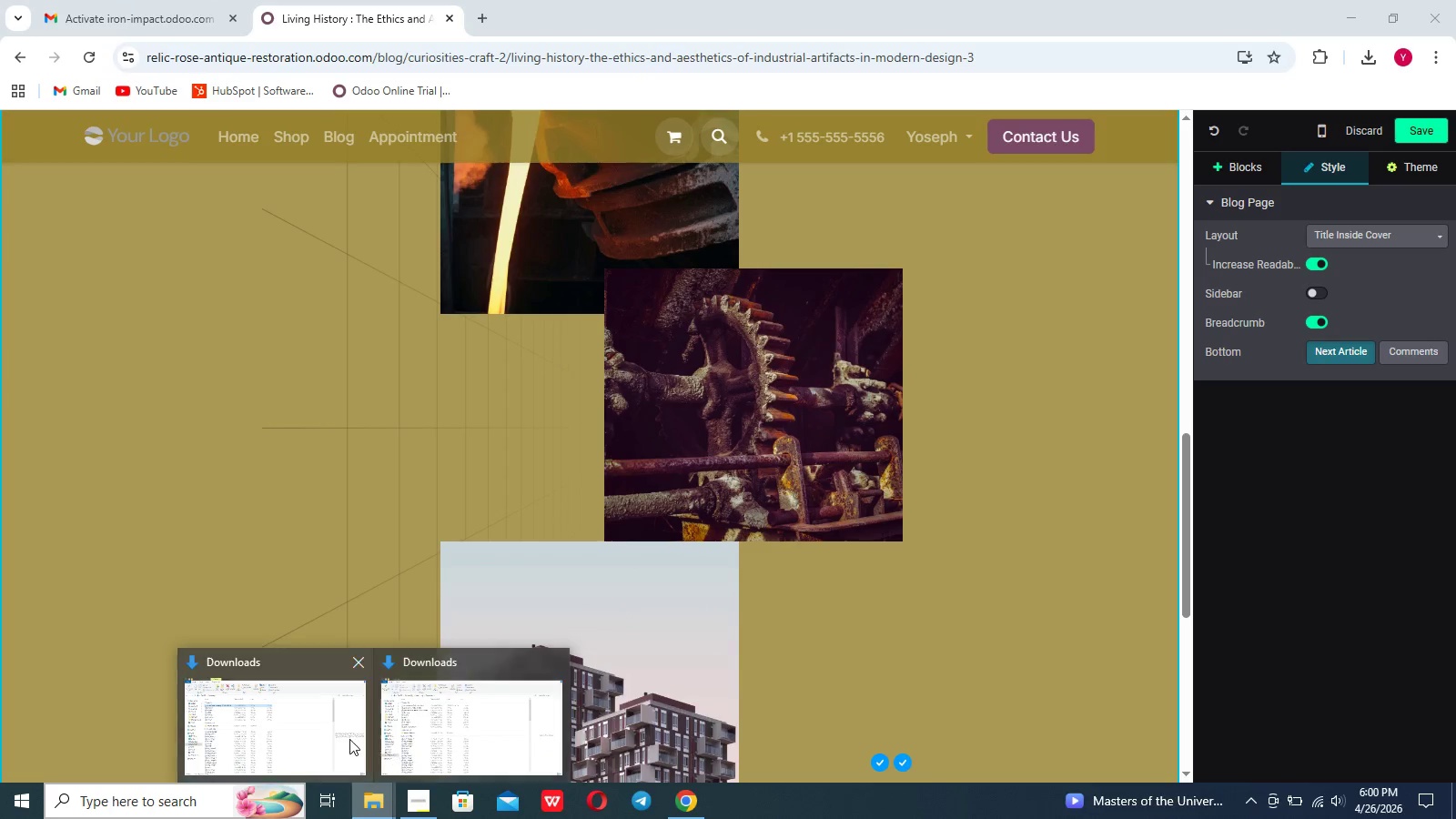 
left_click([349, 738])
 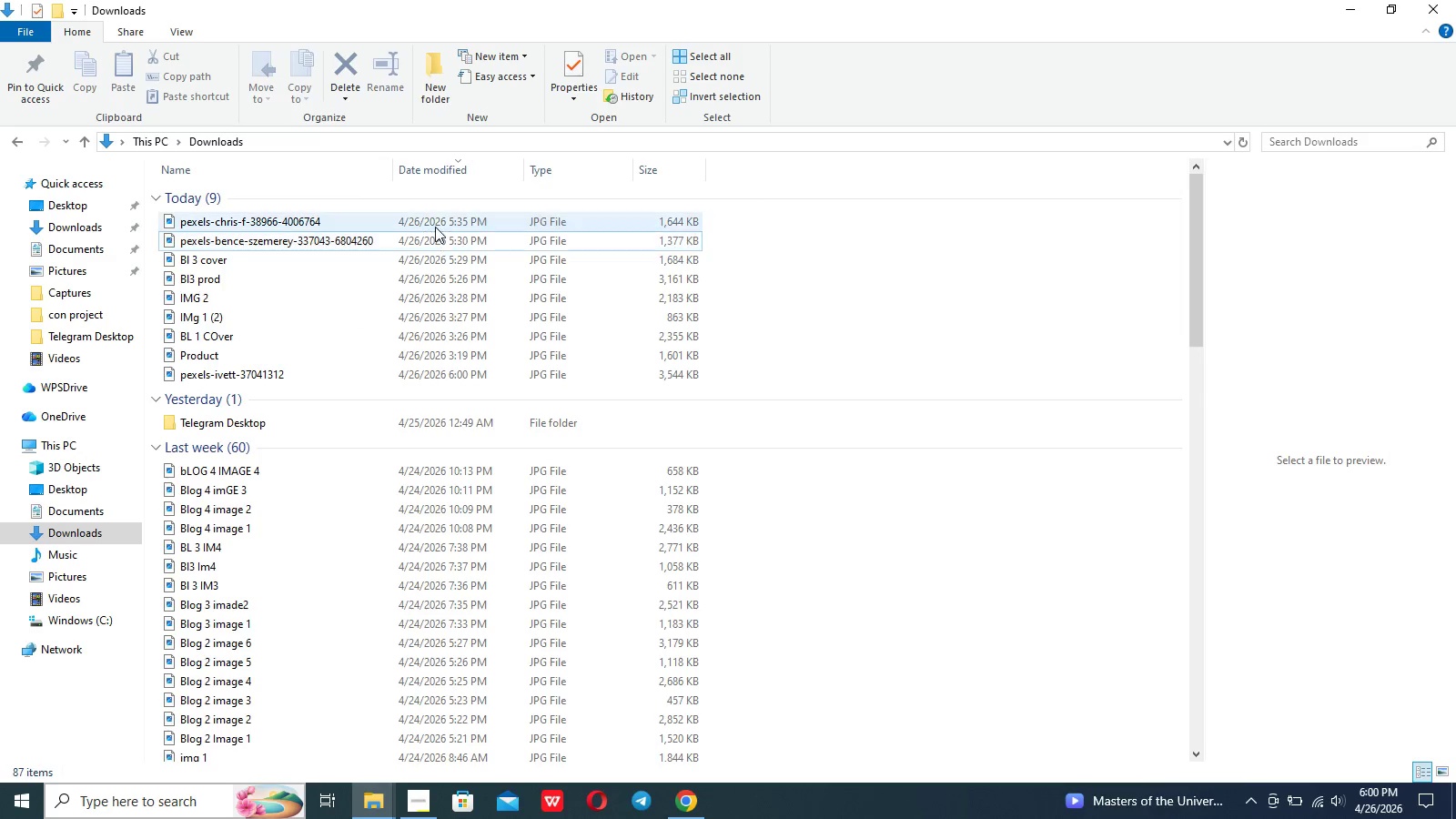 
left_click([435, 227])
 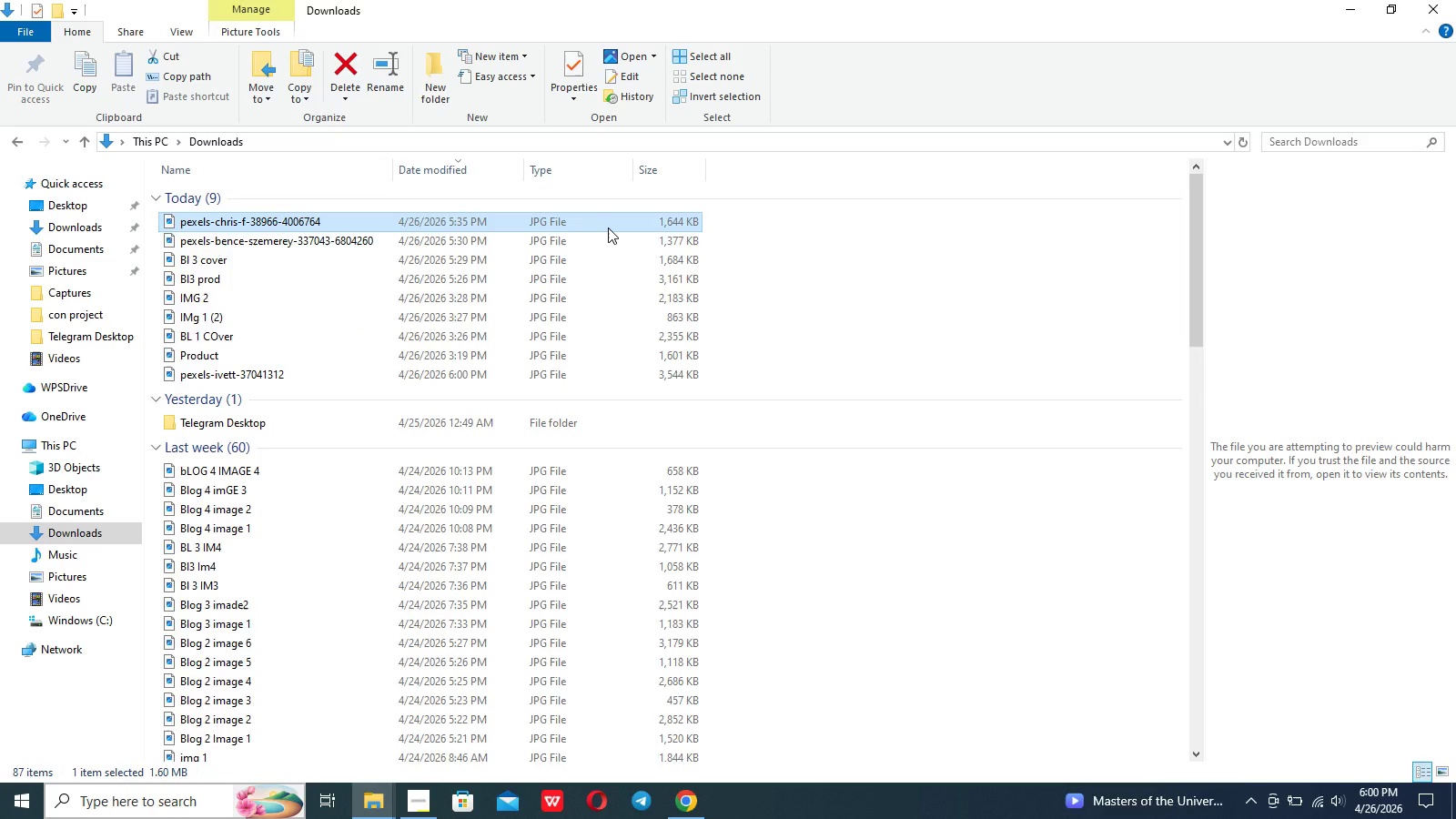 
double_click([608, 228])
 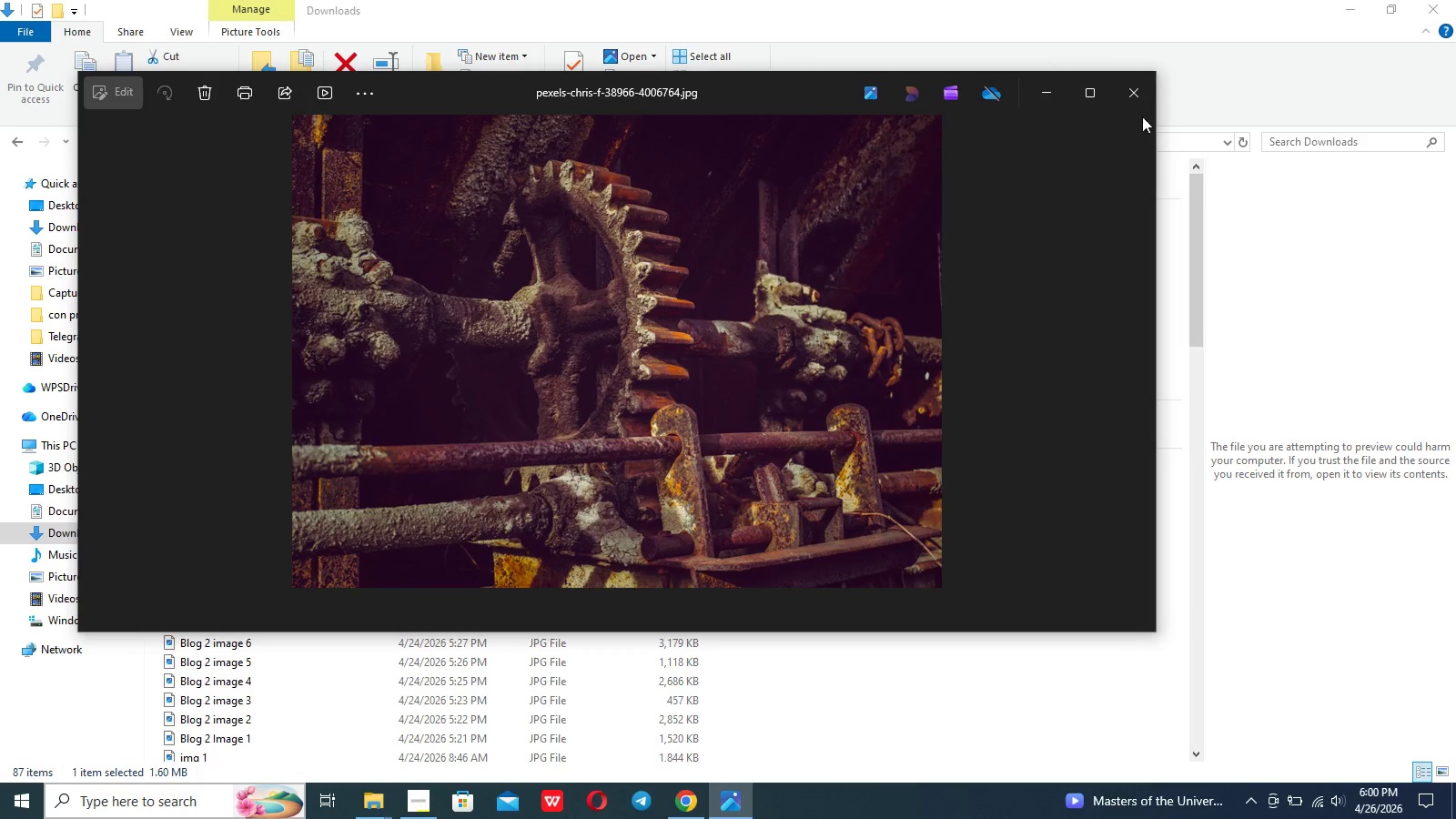 
left_click([1128, 95])
 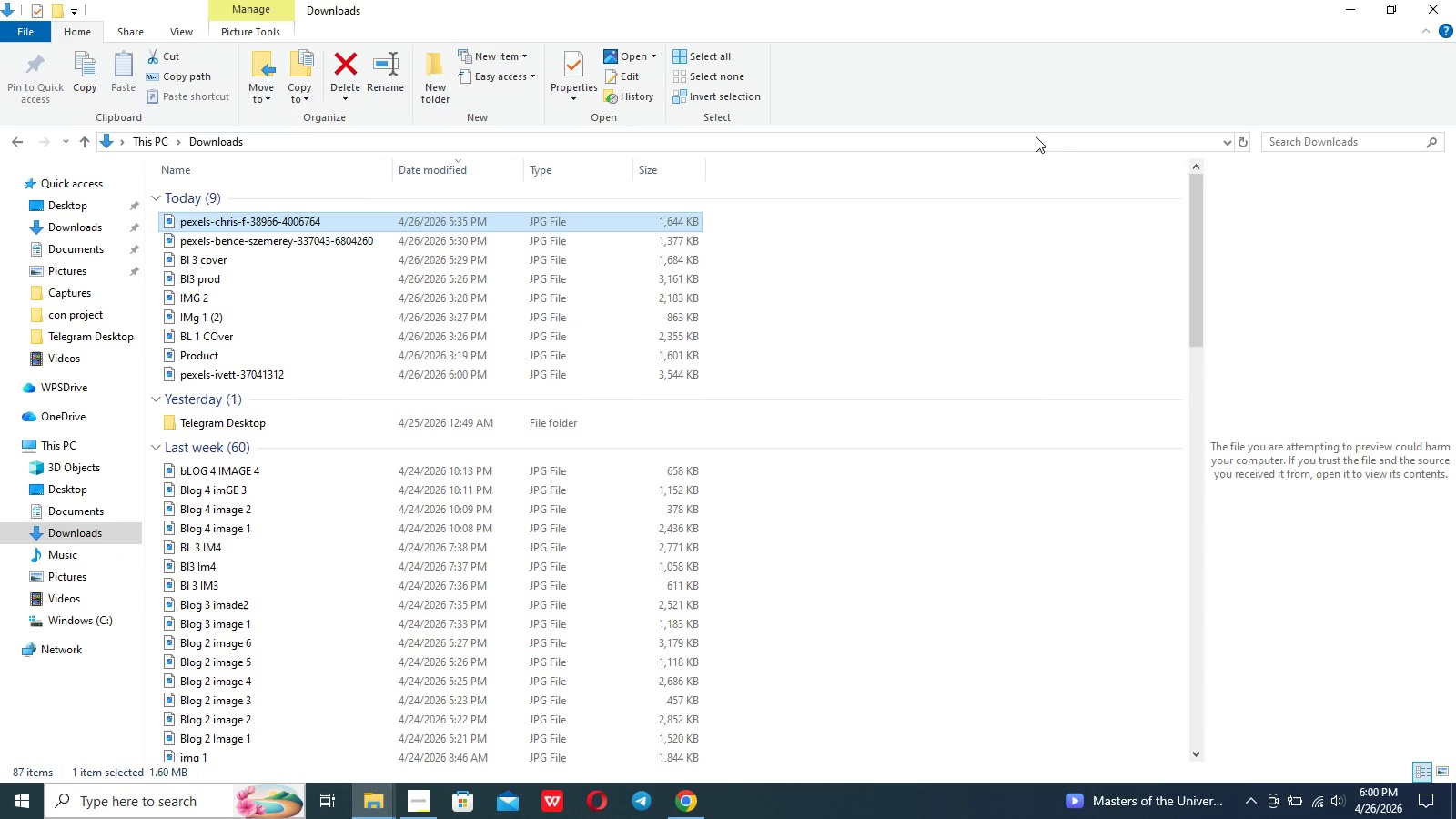 
double_click([1435, 0])
 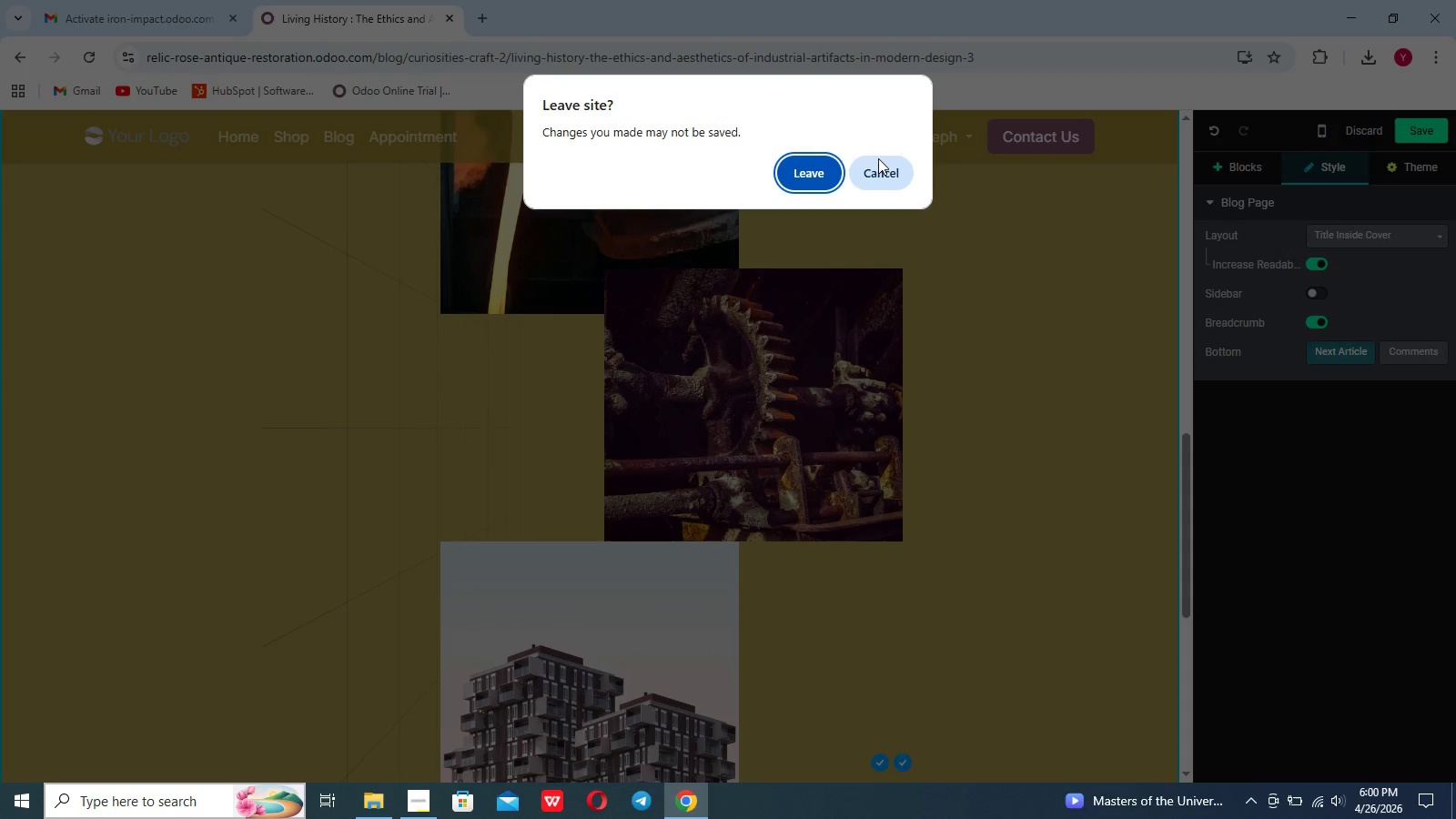 
left_click([878, 159])
 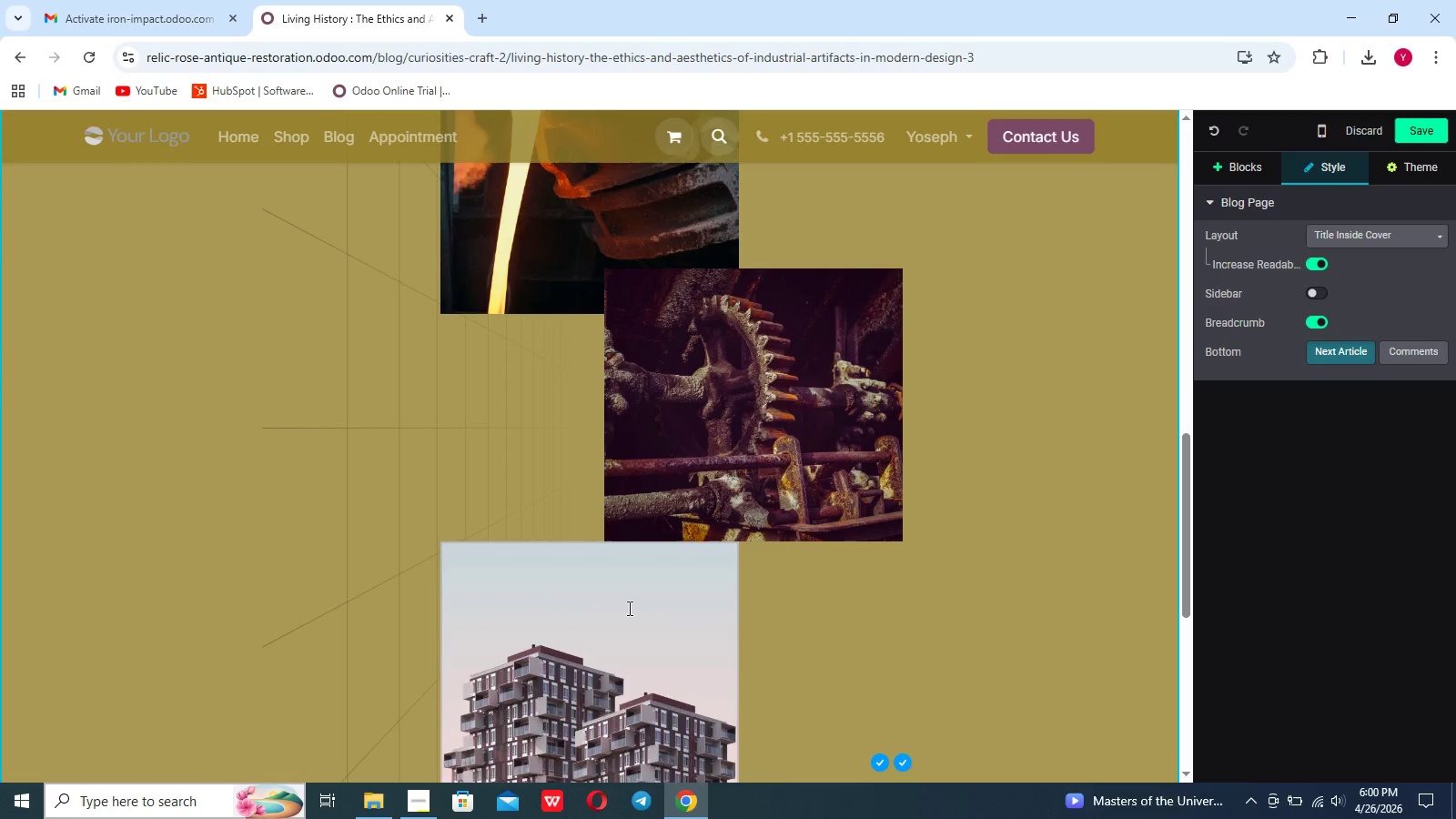 
double_click([628, 608])
 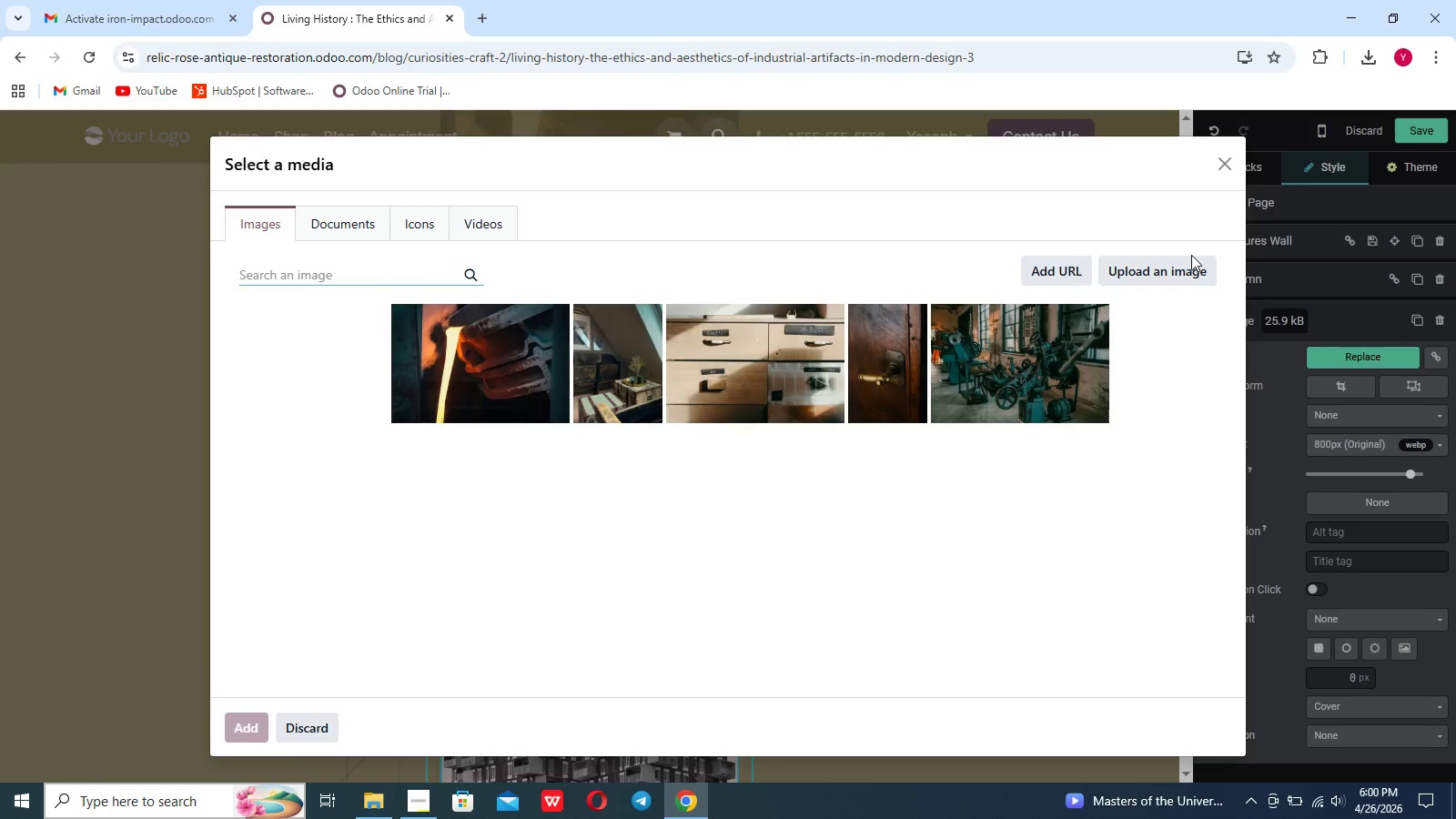 
left_click([1189, 261])
 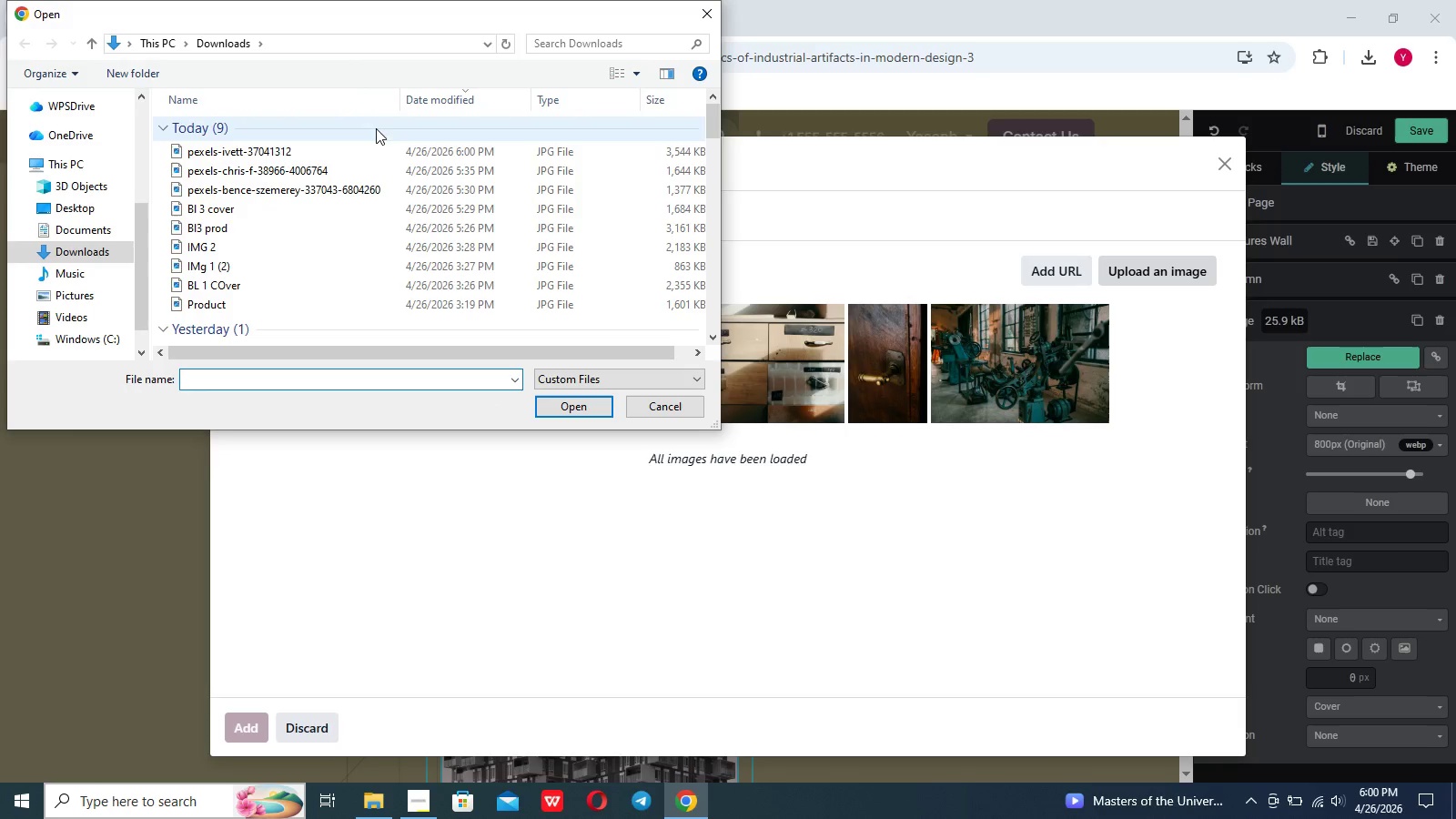 
left_click([369, 146])
 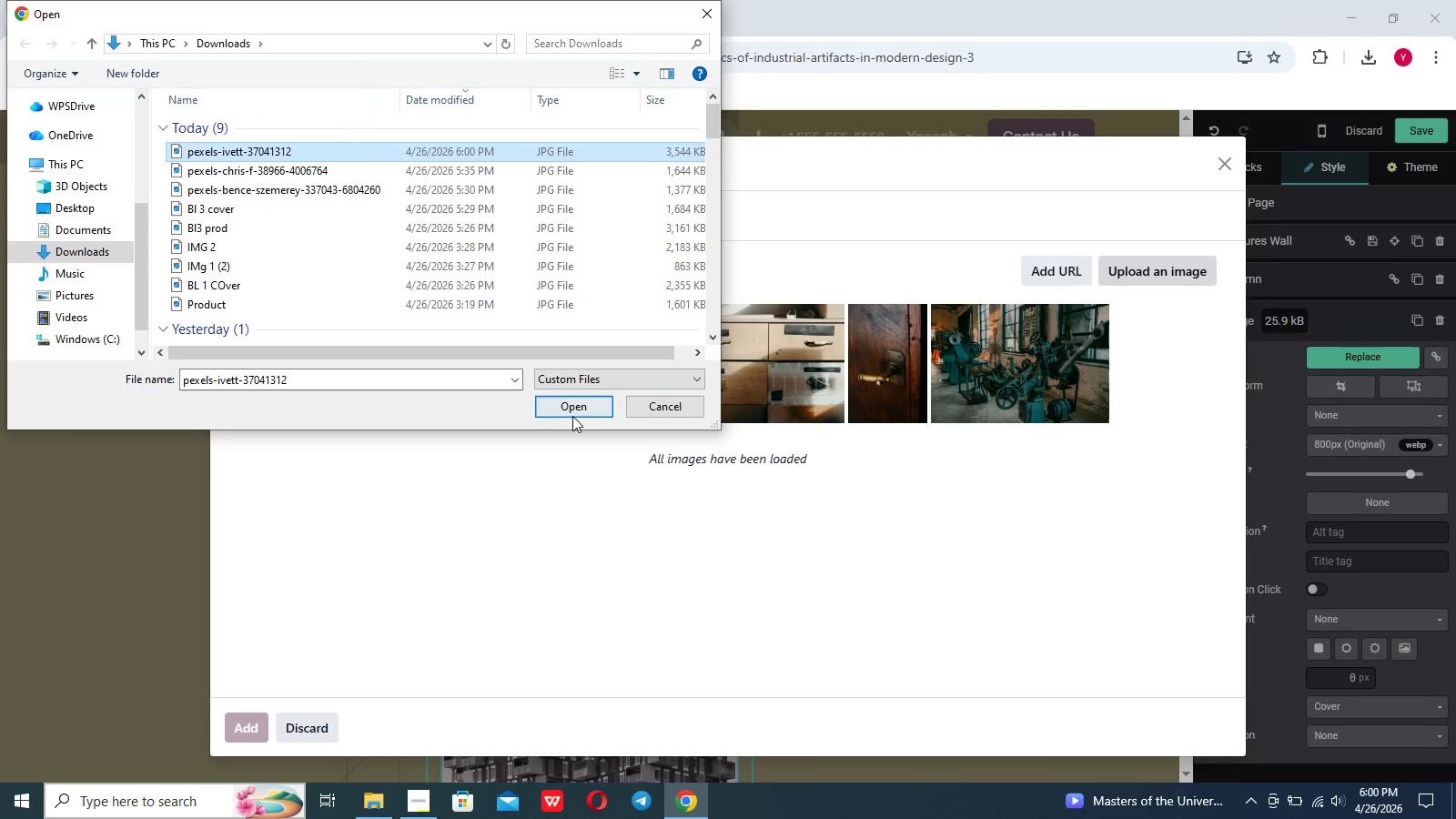 
left_click([572, 416])
 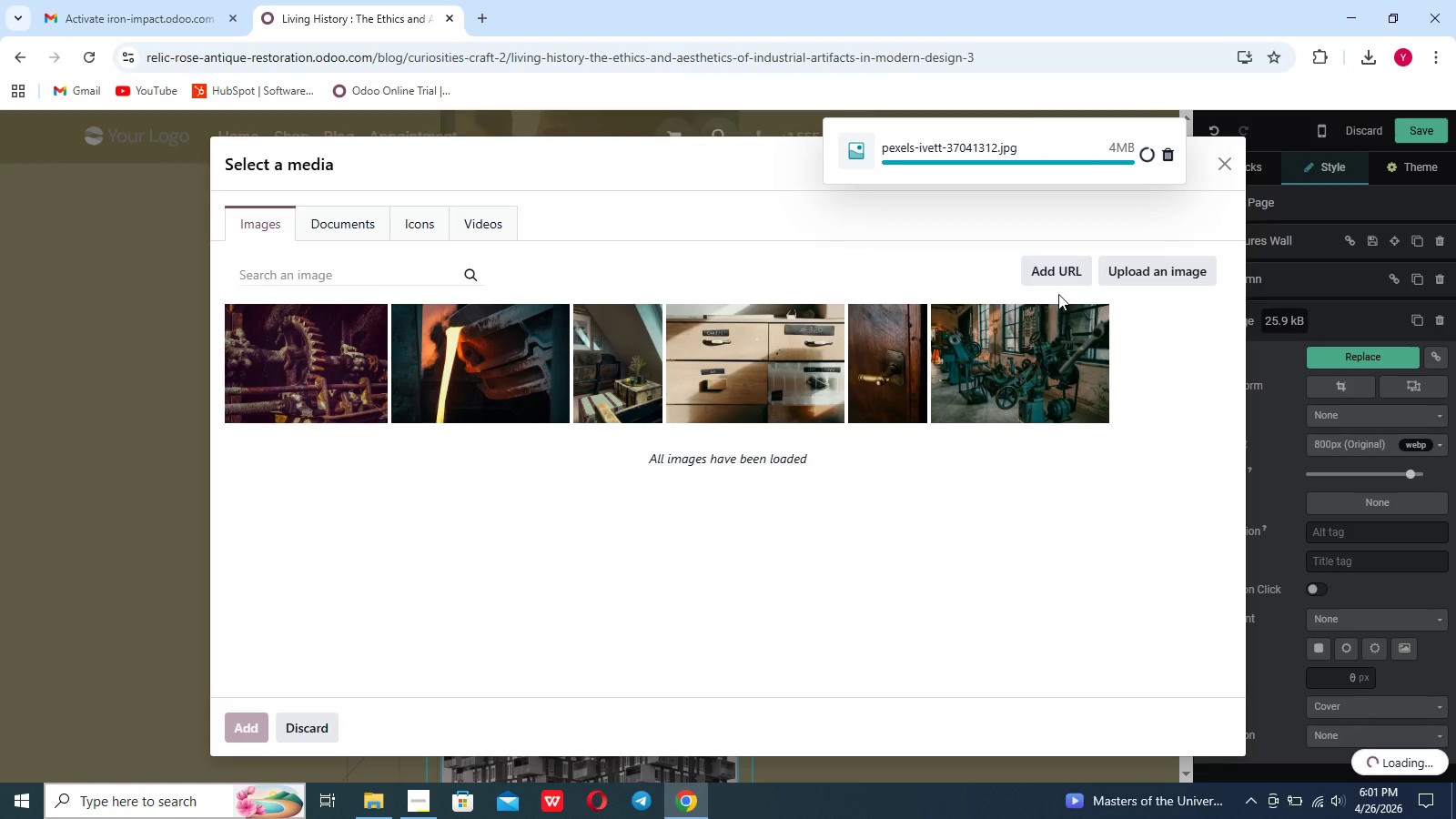 
wait(19.69)
 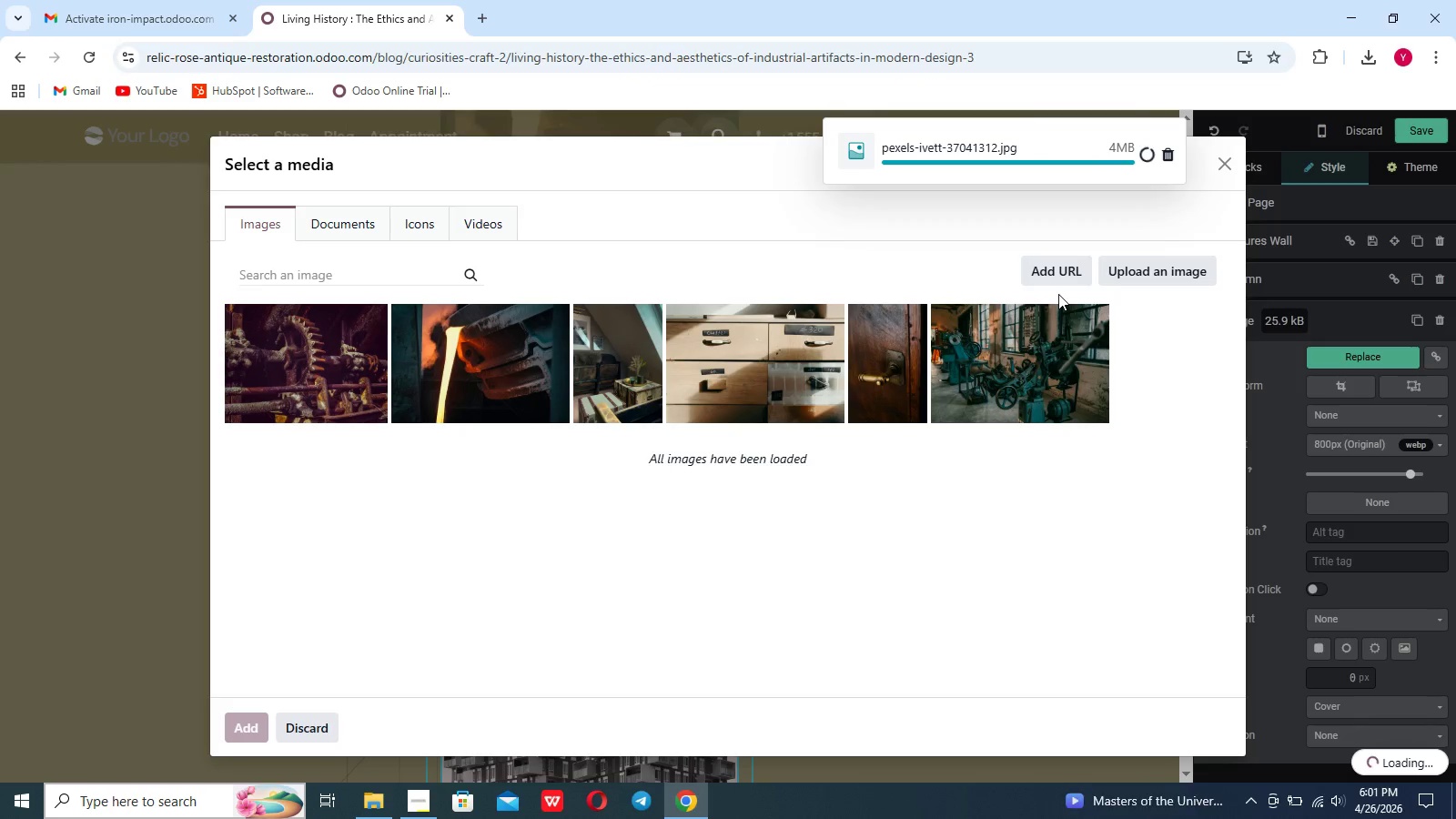 
left_click([1067, 476])
 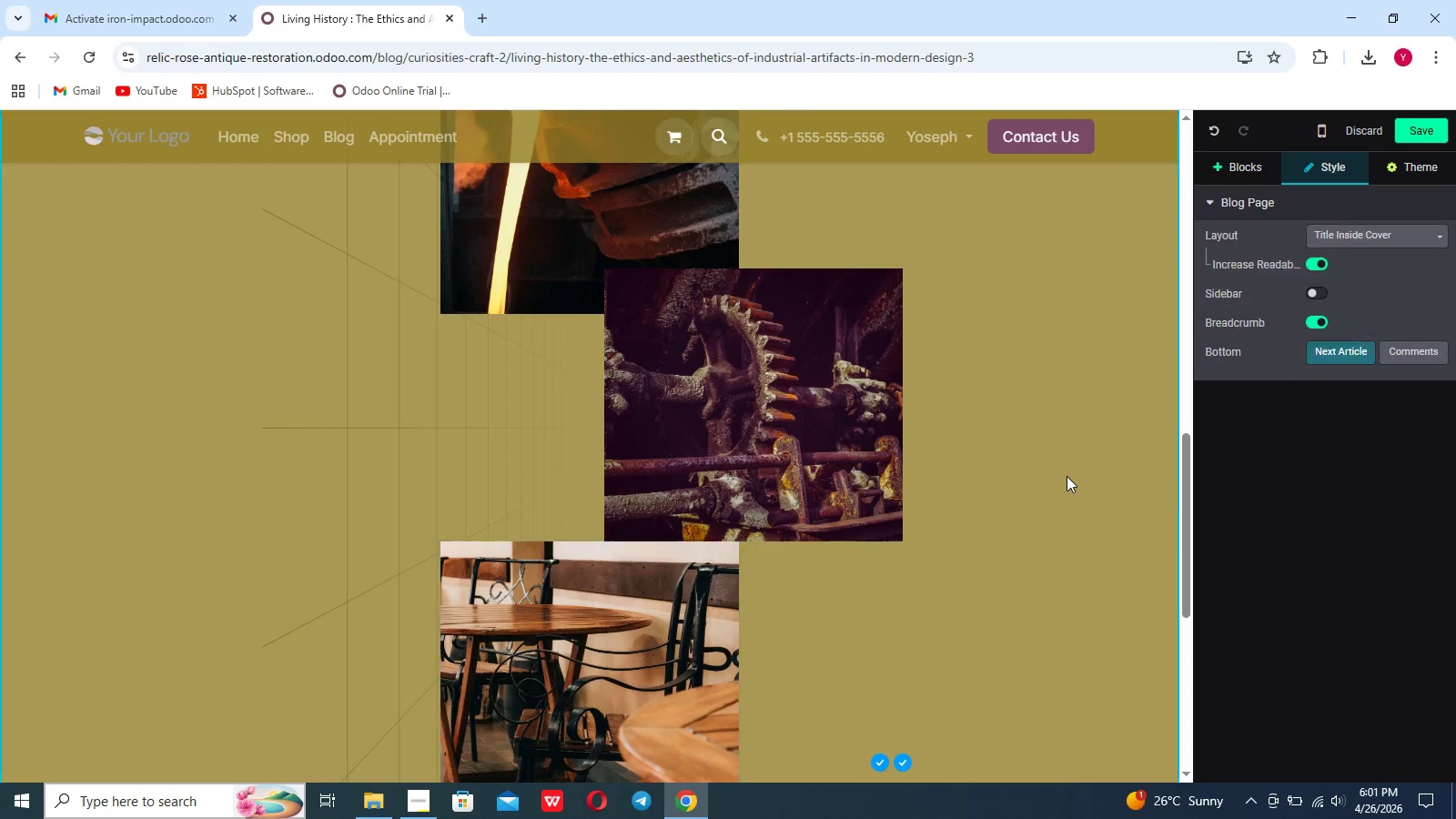 
scroll: coordinate [1067, 476], scroll_direction: down, amount: 8.0
 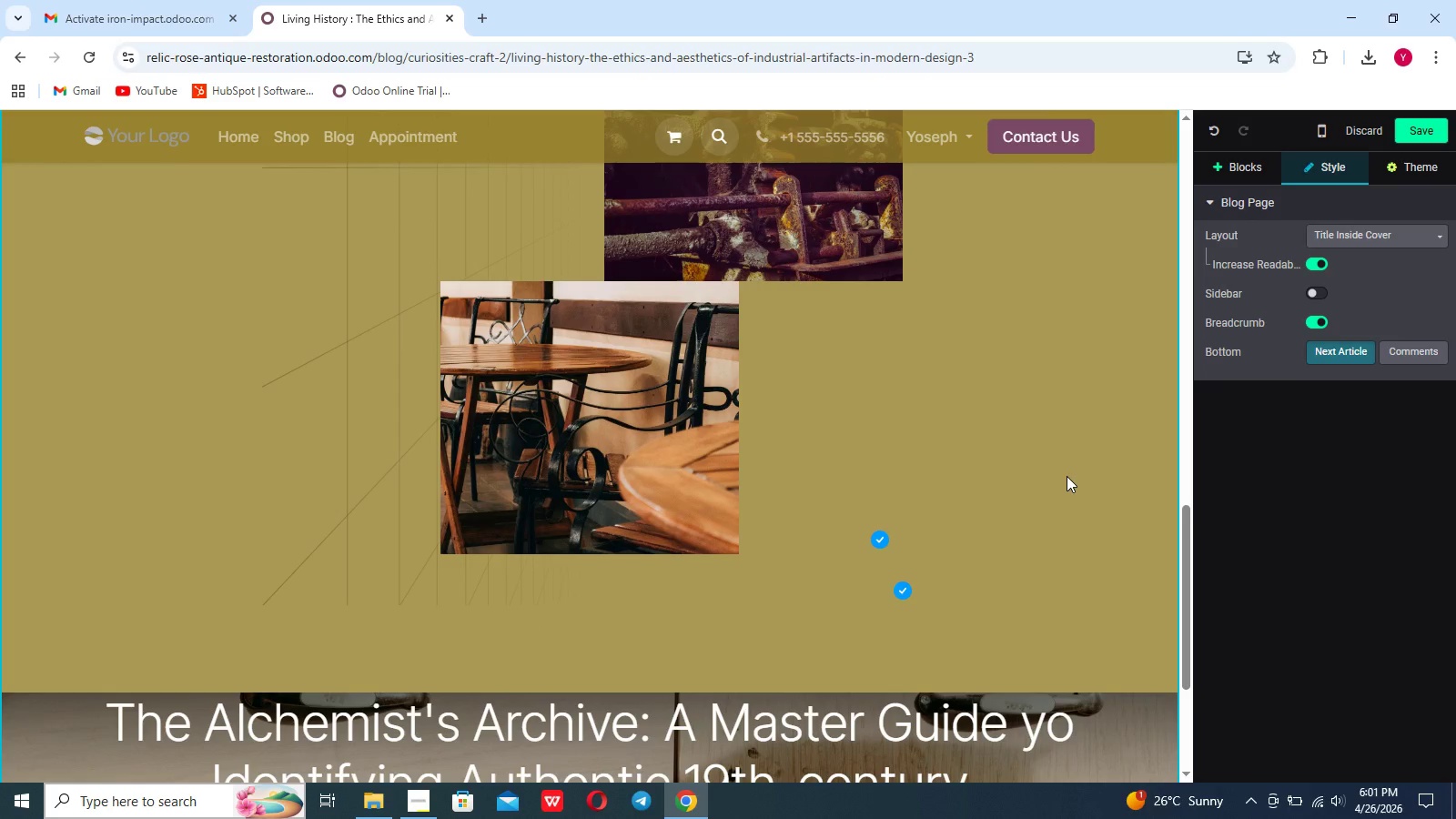 
wait(9.73)
 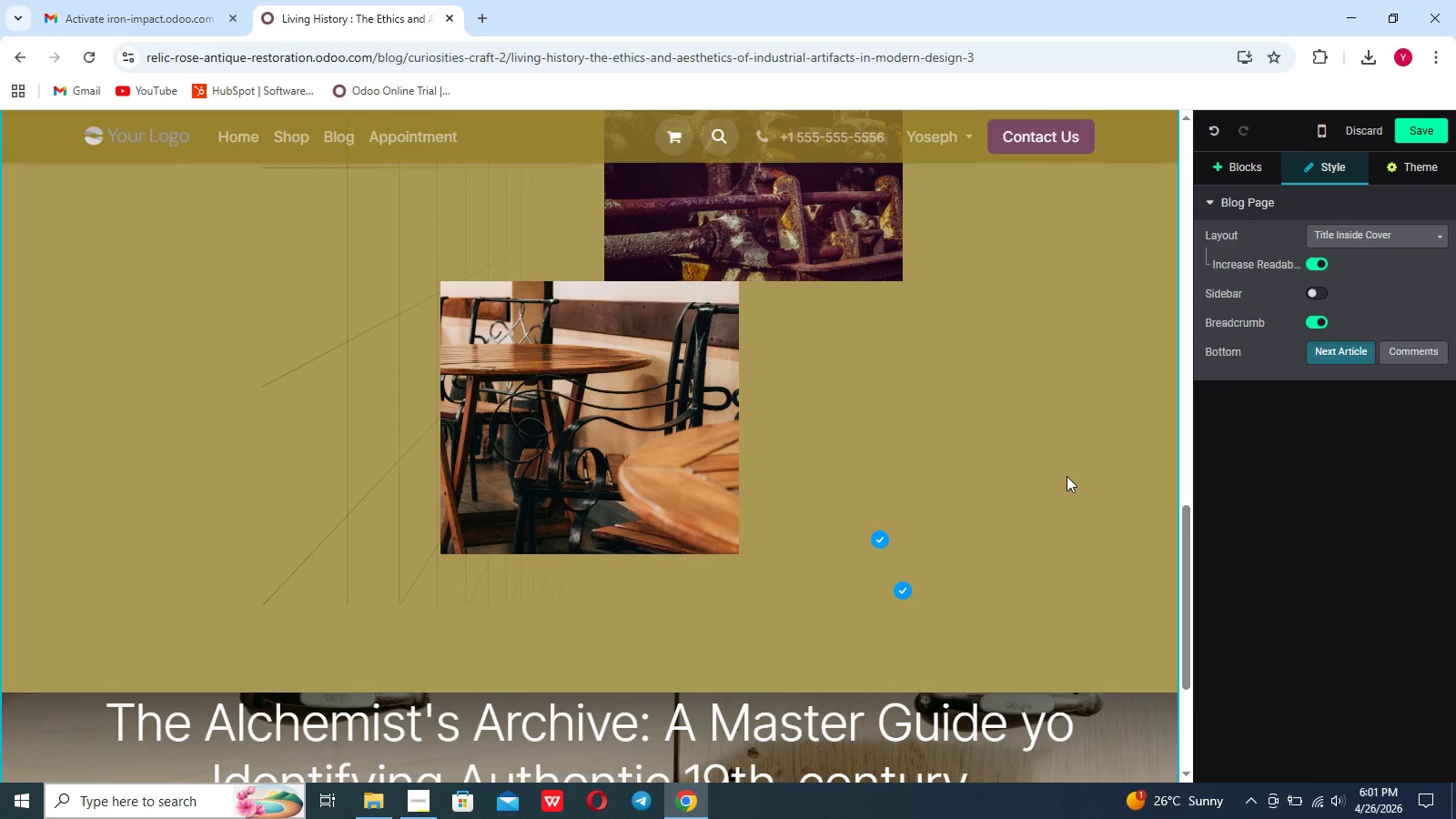 
left_click([410, 799])